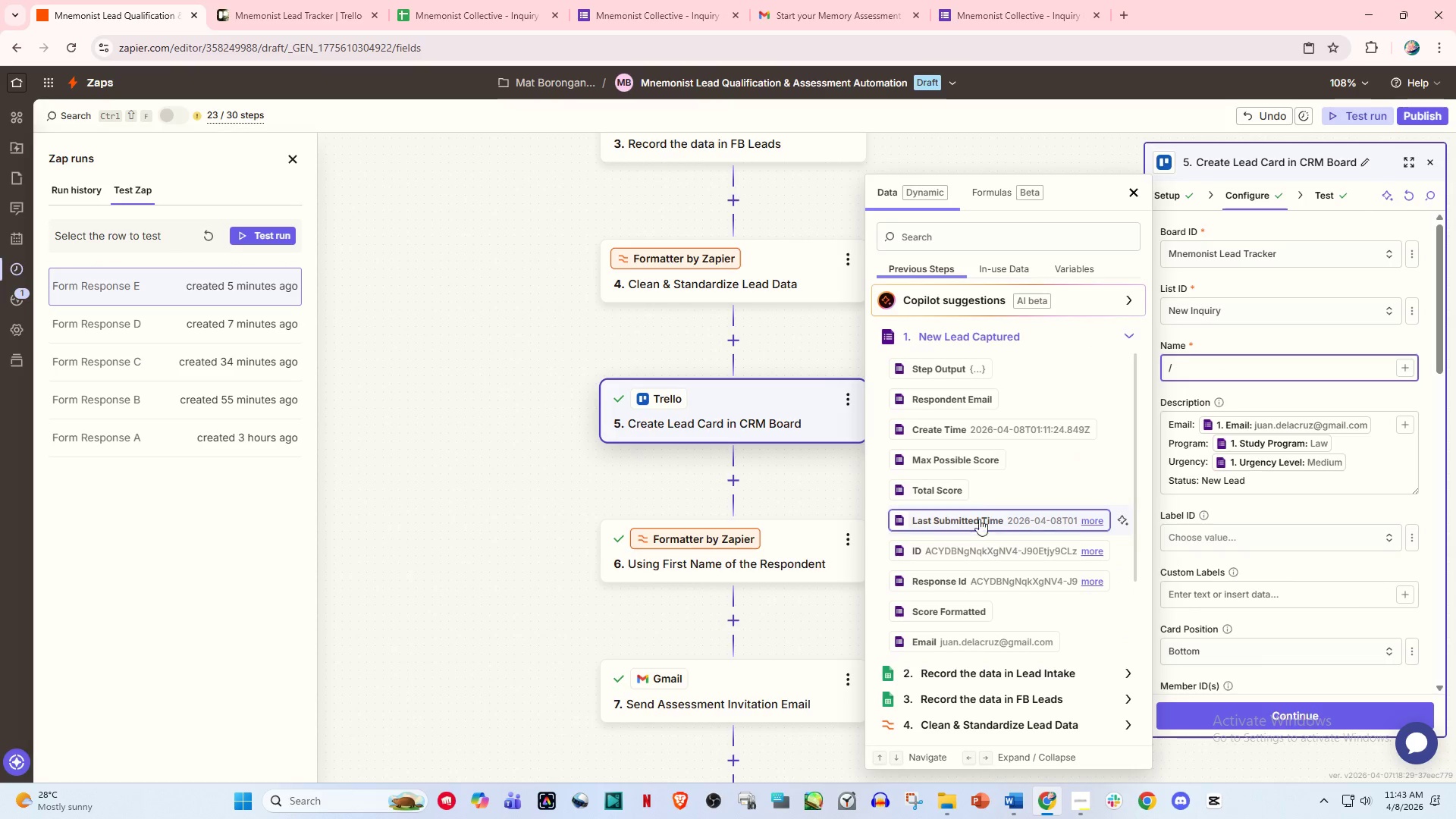 
scroll: coordinate [972, 585], scroll_direction: down, amount: 1.0
 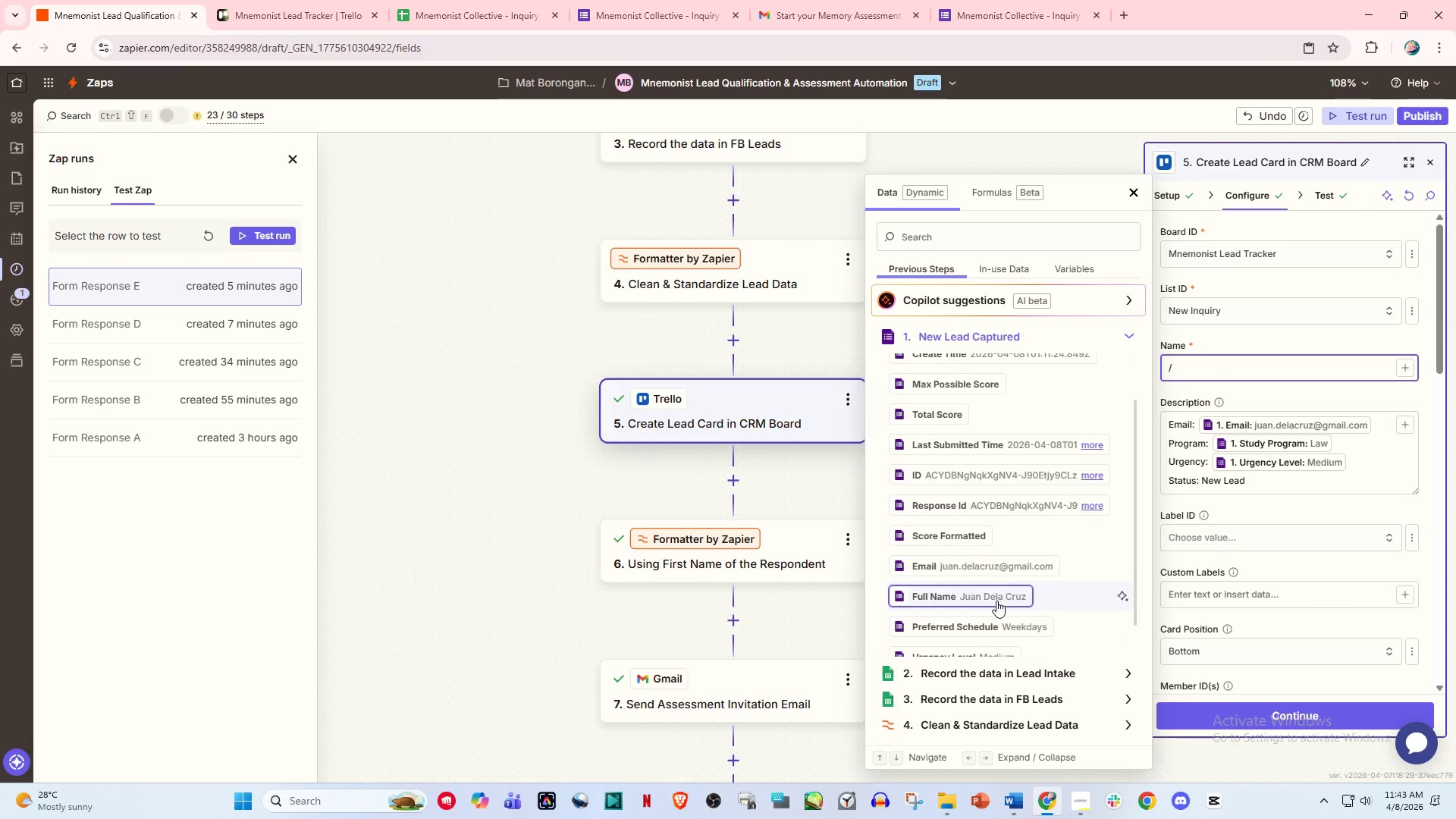 
left_click([996, 594])
 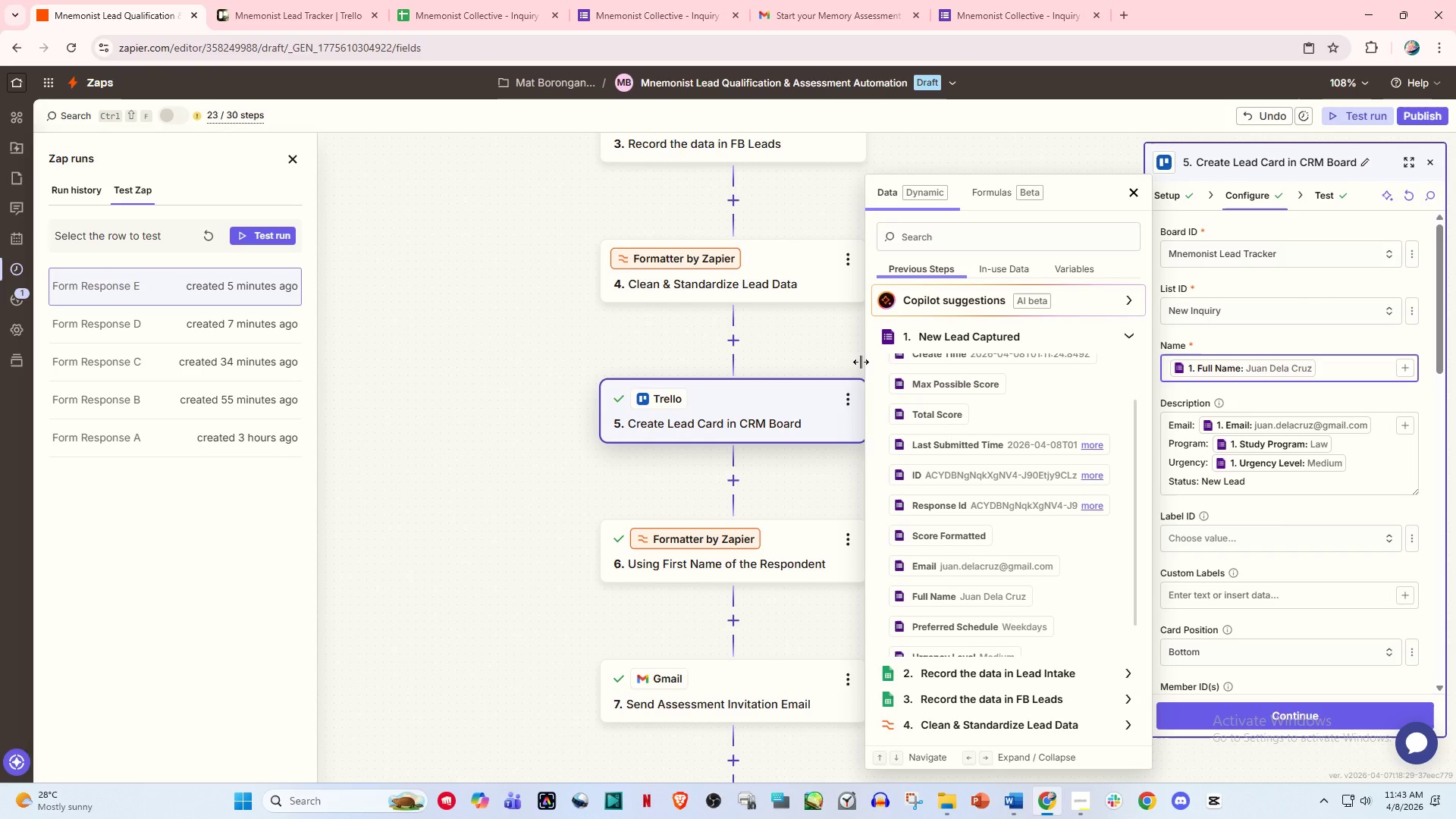 
left_click([820, 337])
 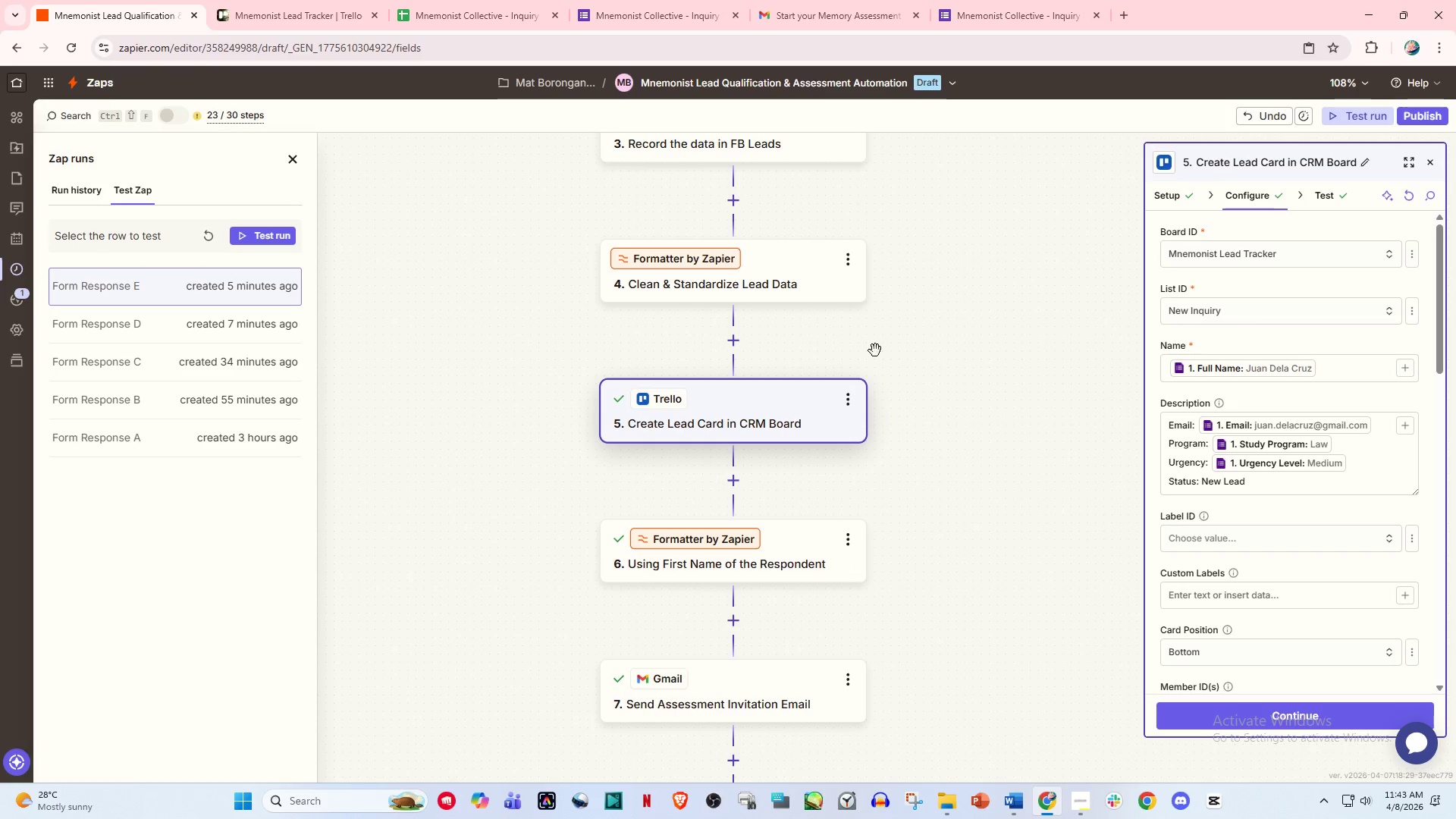 
scroll: coordinate [881, 378], scroll_direction: down, amount: 6.0
 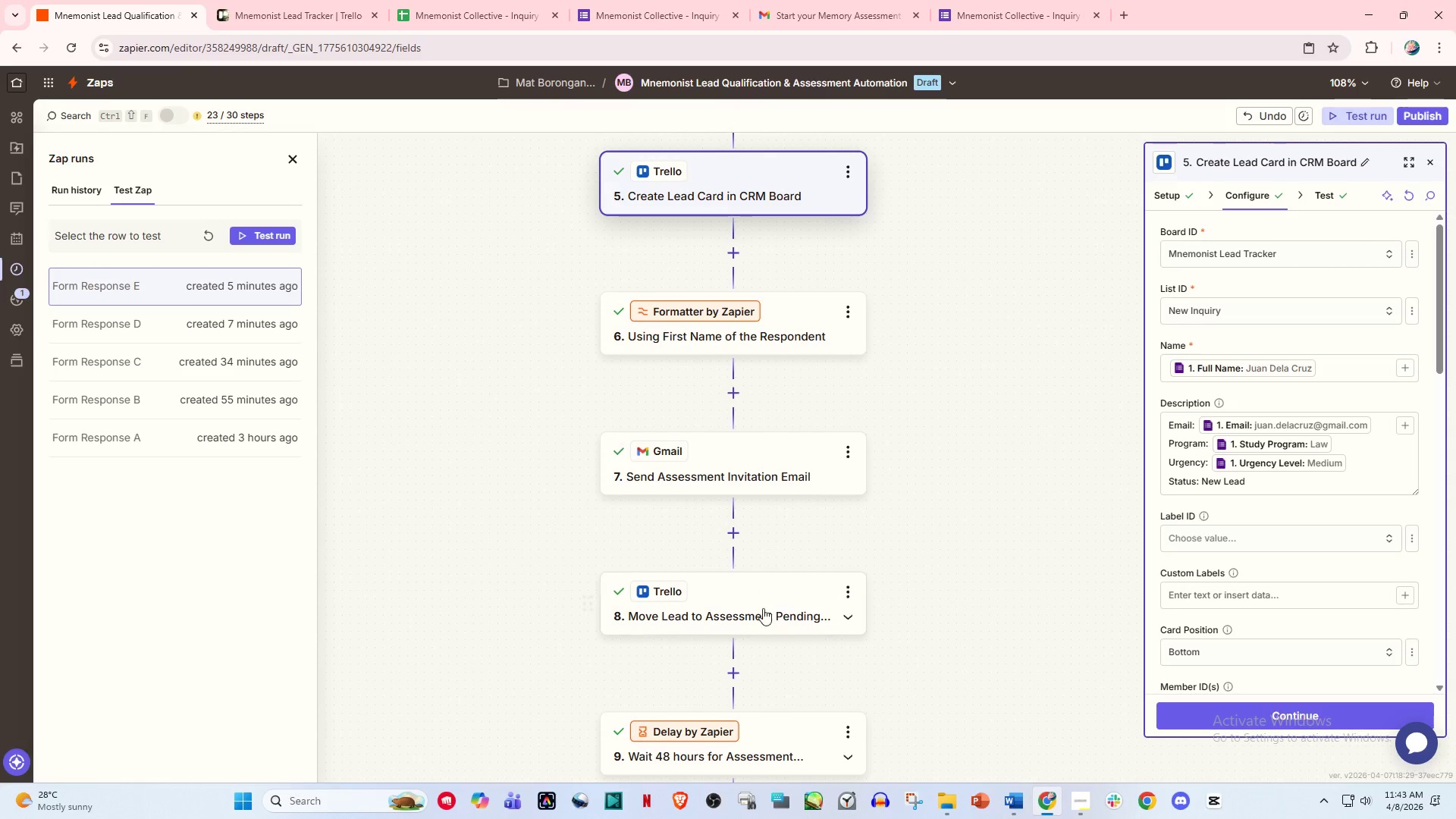 
left_click([760, 626])
 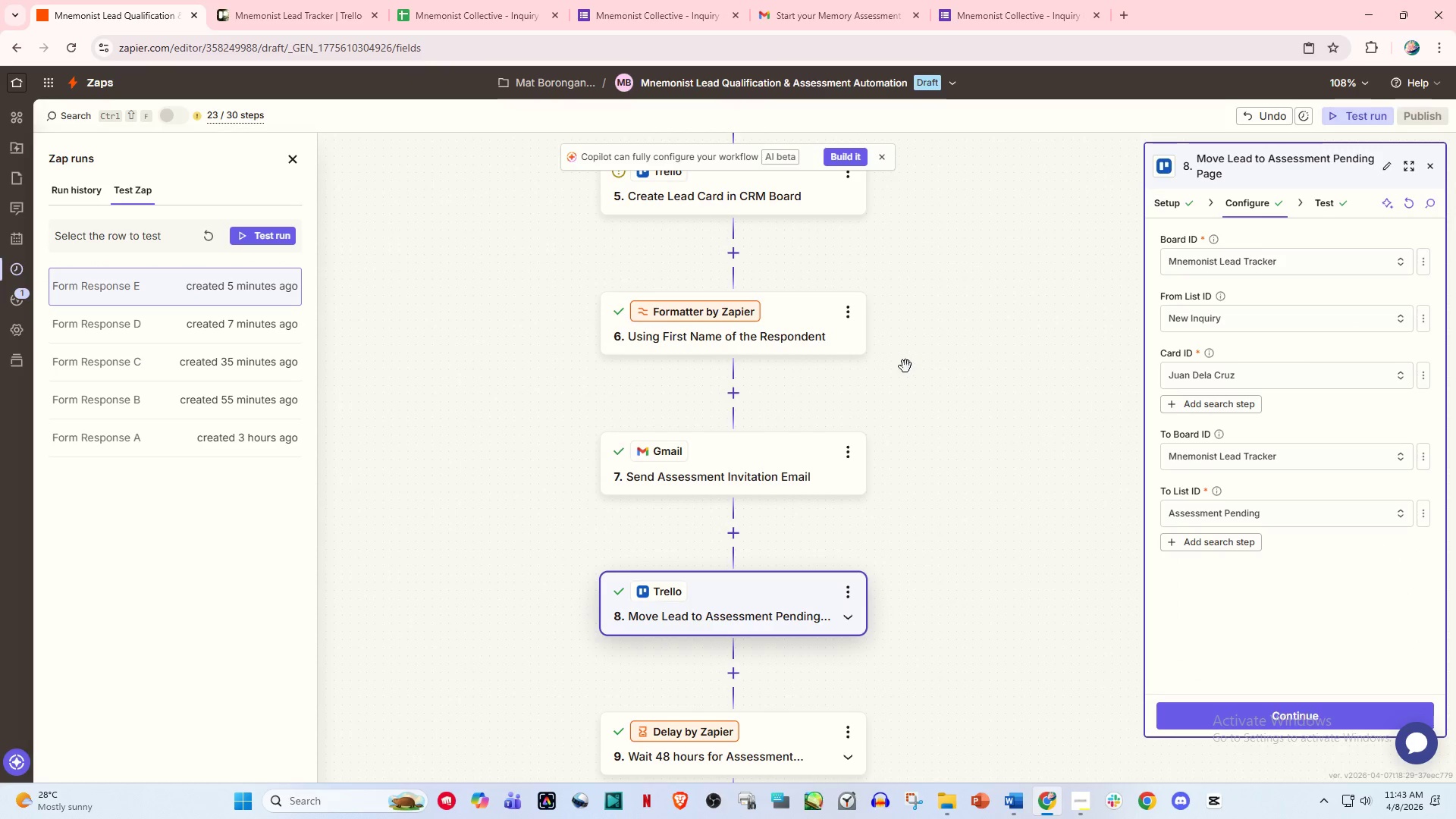 
wait(7.45)
 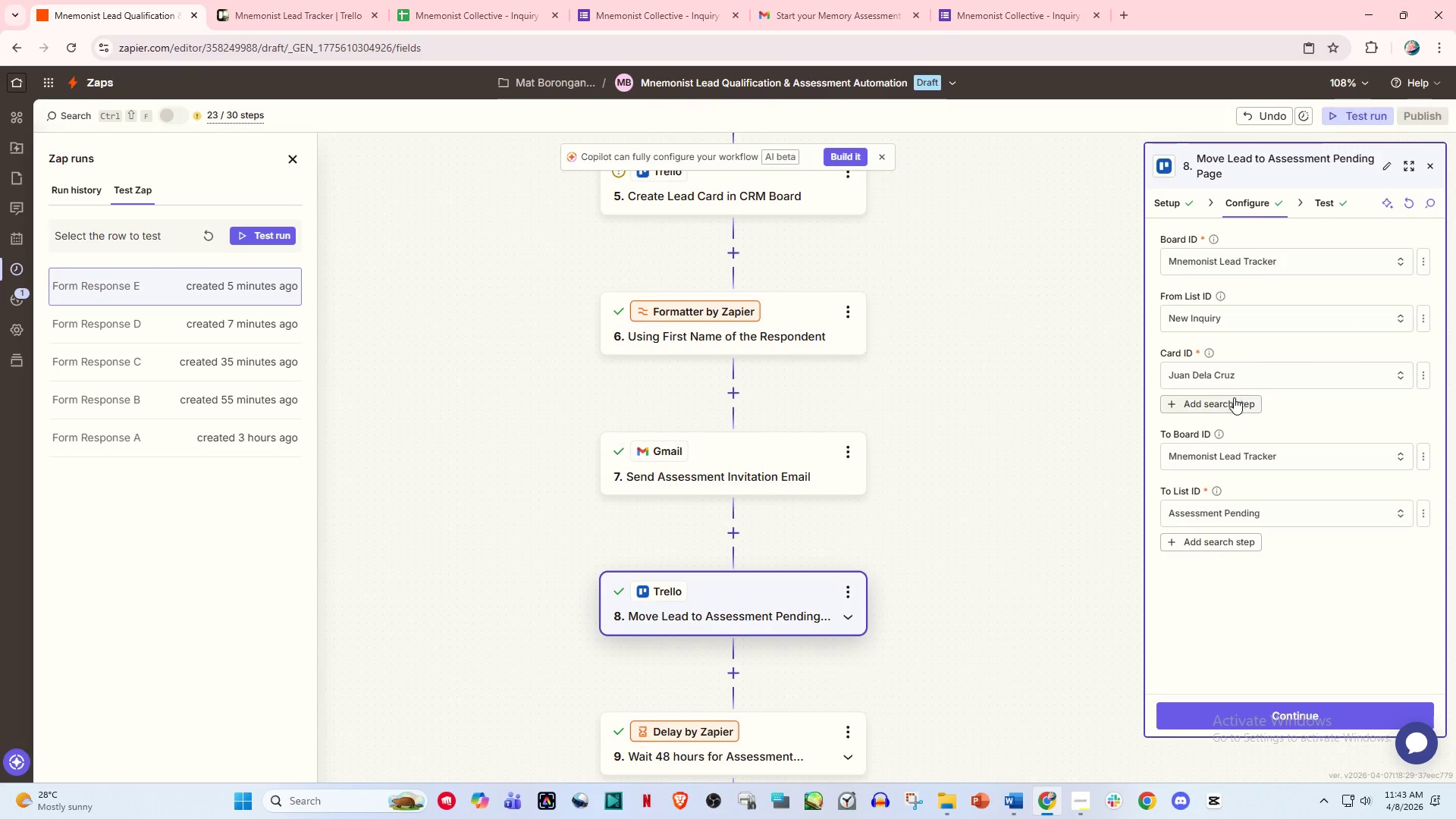 
left_click([1238, 713])
 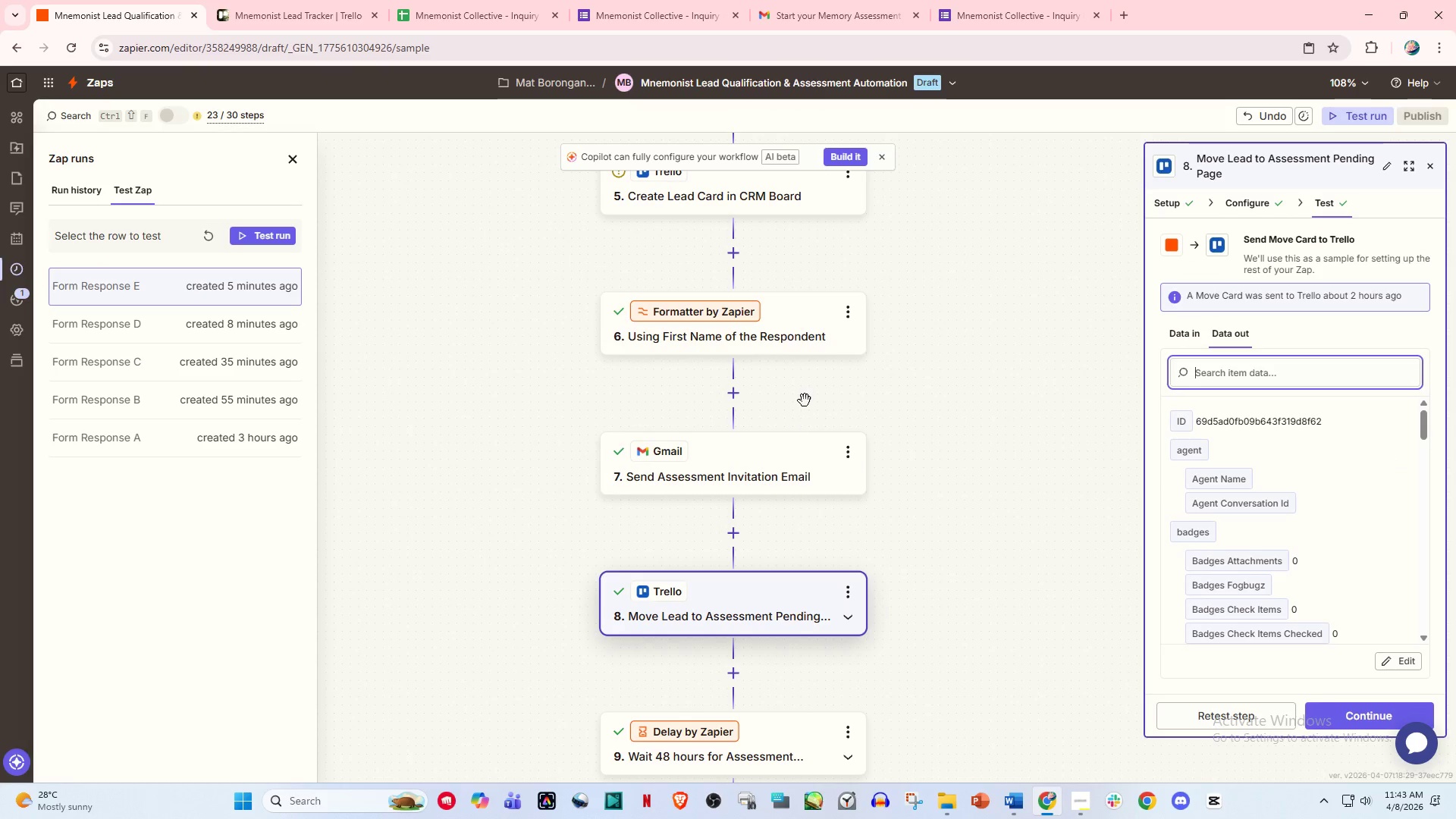 
scroll: coordinate [807, 400], scroll_direction: up, amount: 4.0
 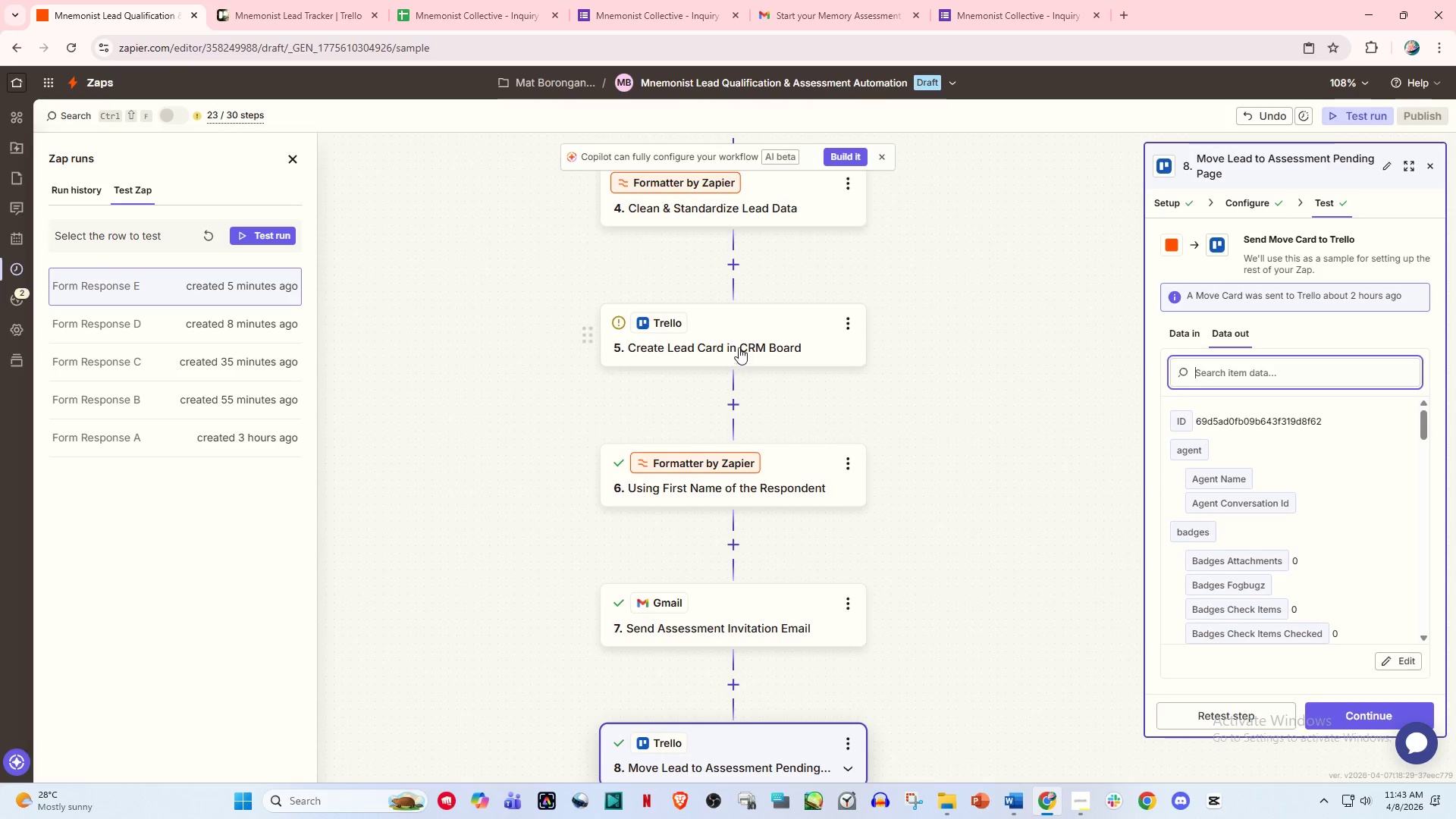 
left_click([743, 344])
 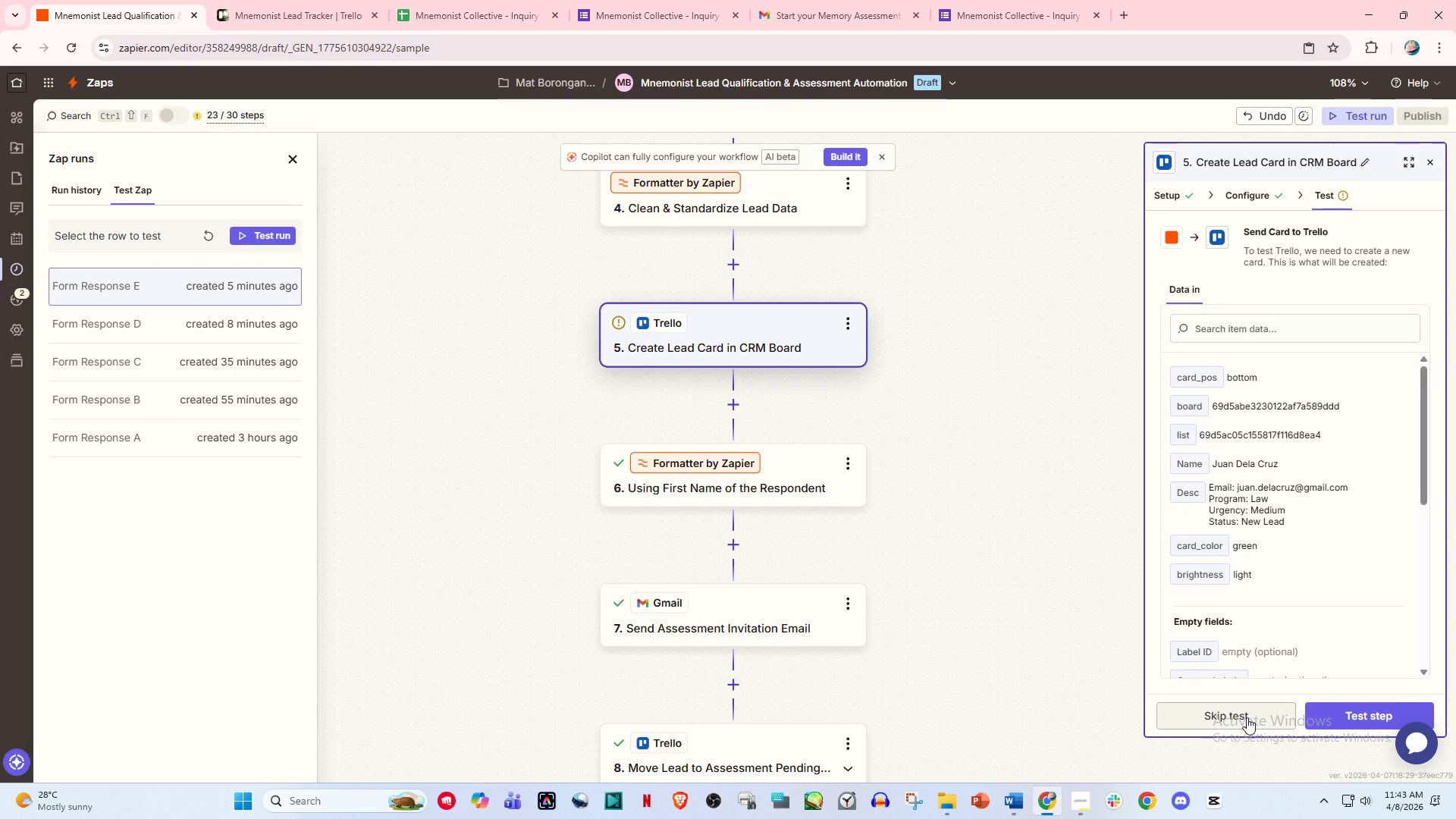 
left_click([1247, 714])
 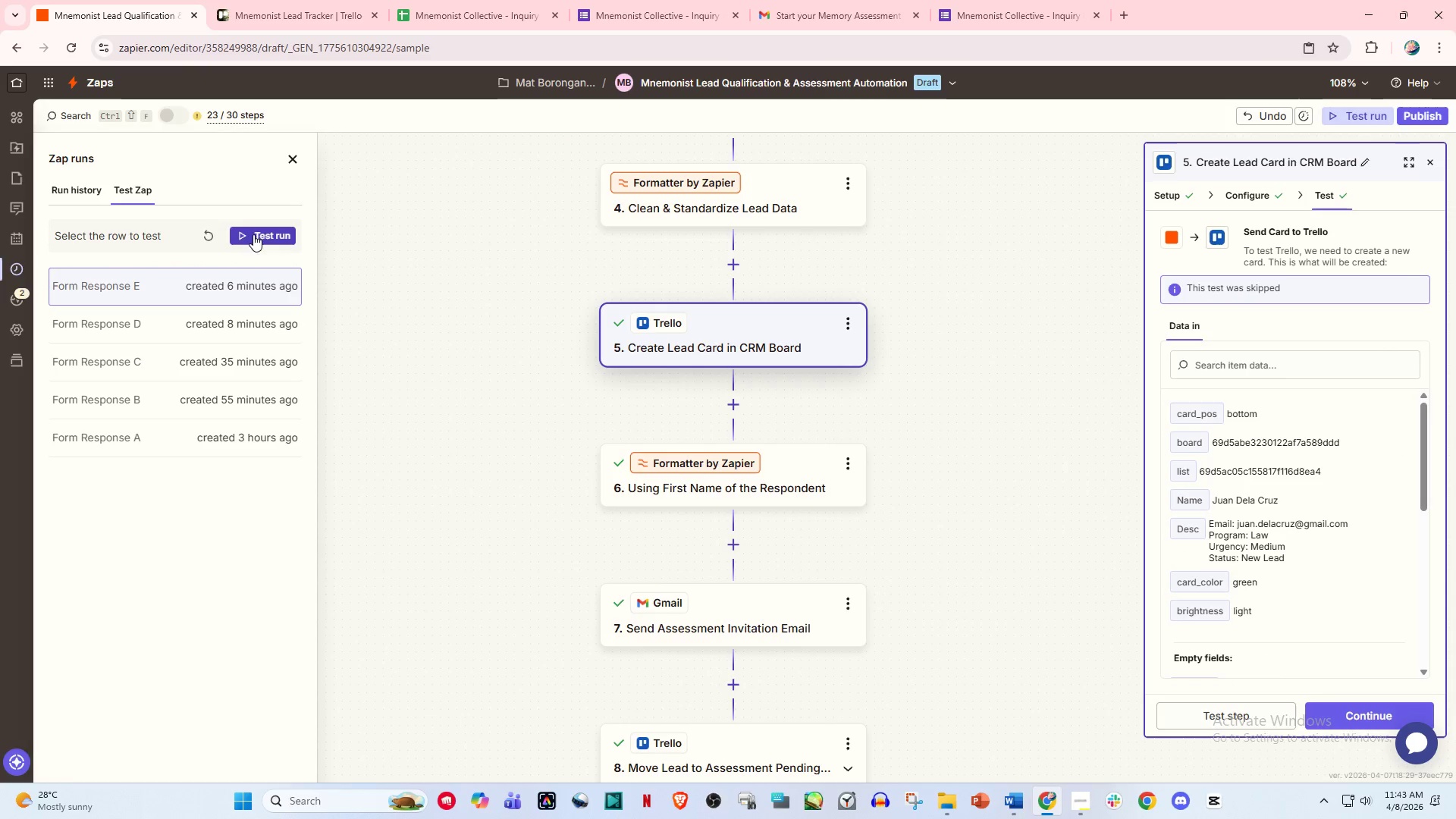 
left_click([620, 0])
 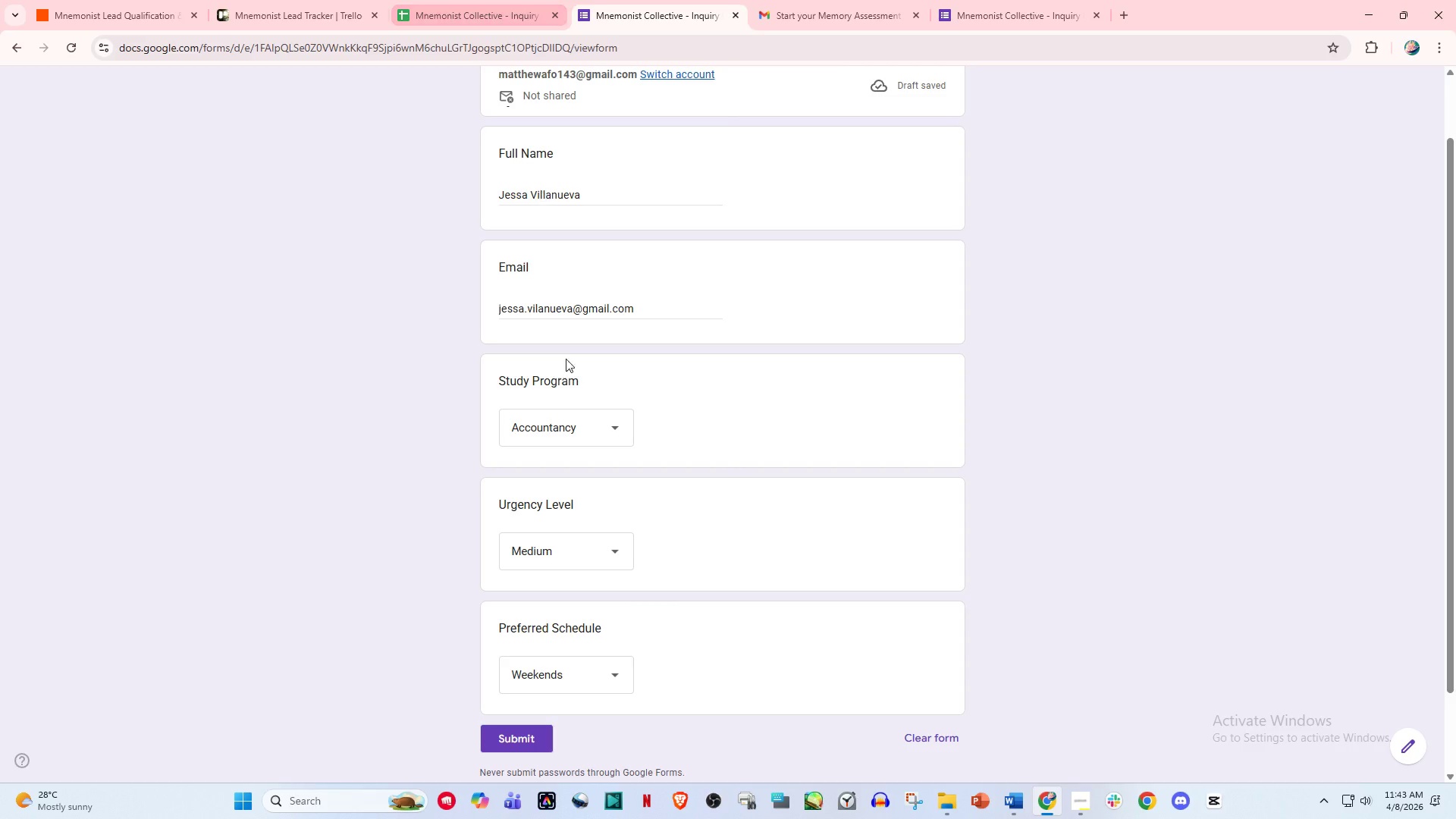 
scroll: coordinate [567, 524], scroll_direction: down, amount: 3.0
 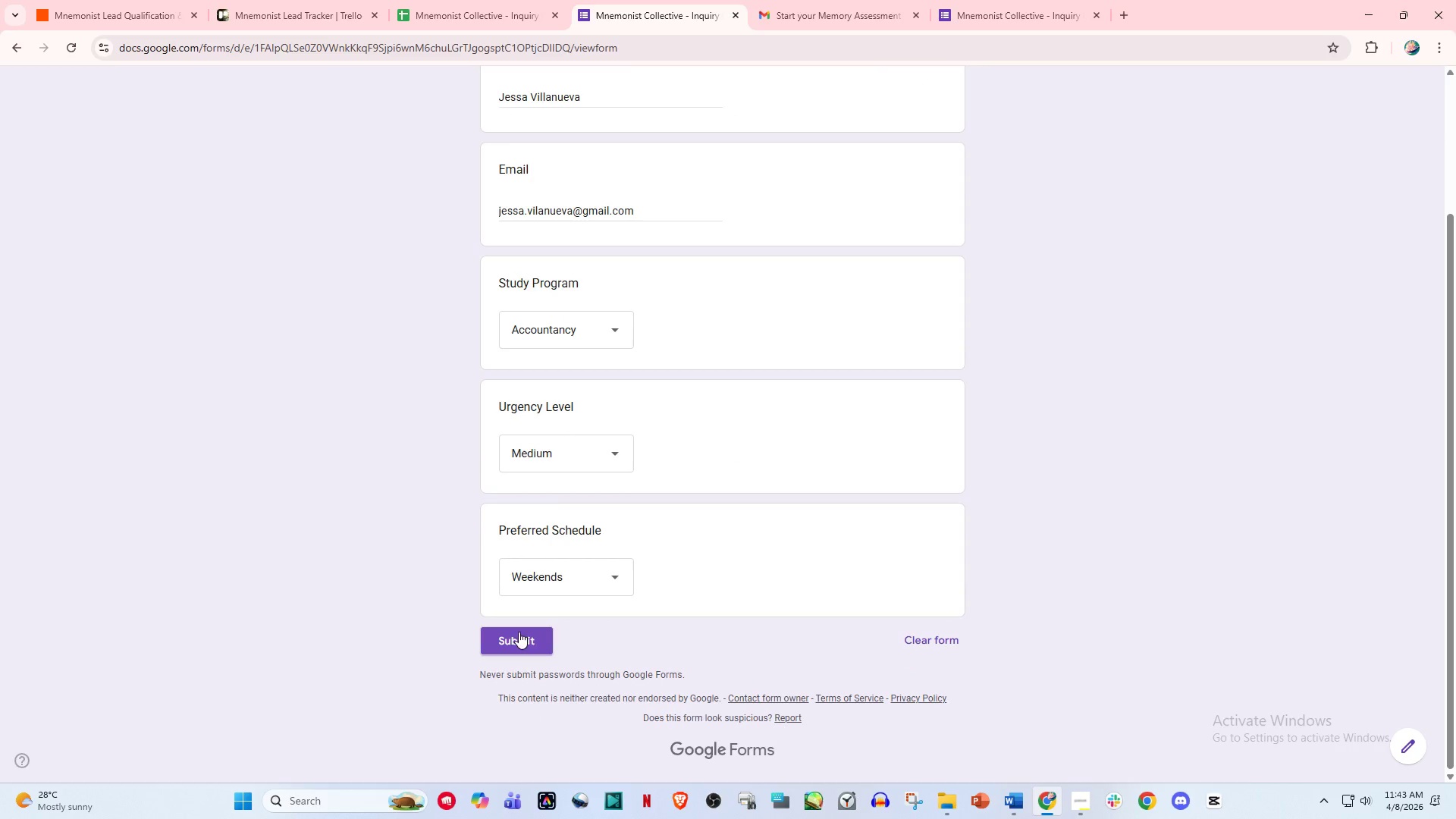 
left_click([519, 636])
 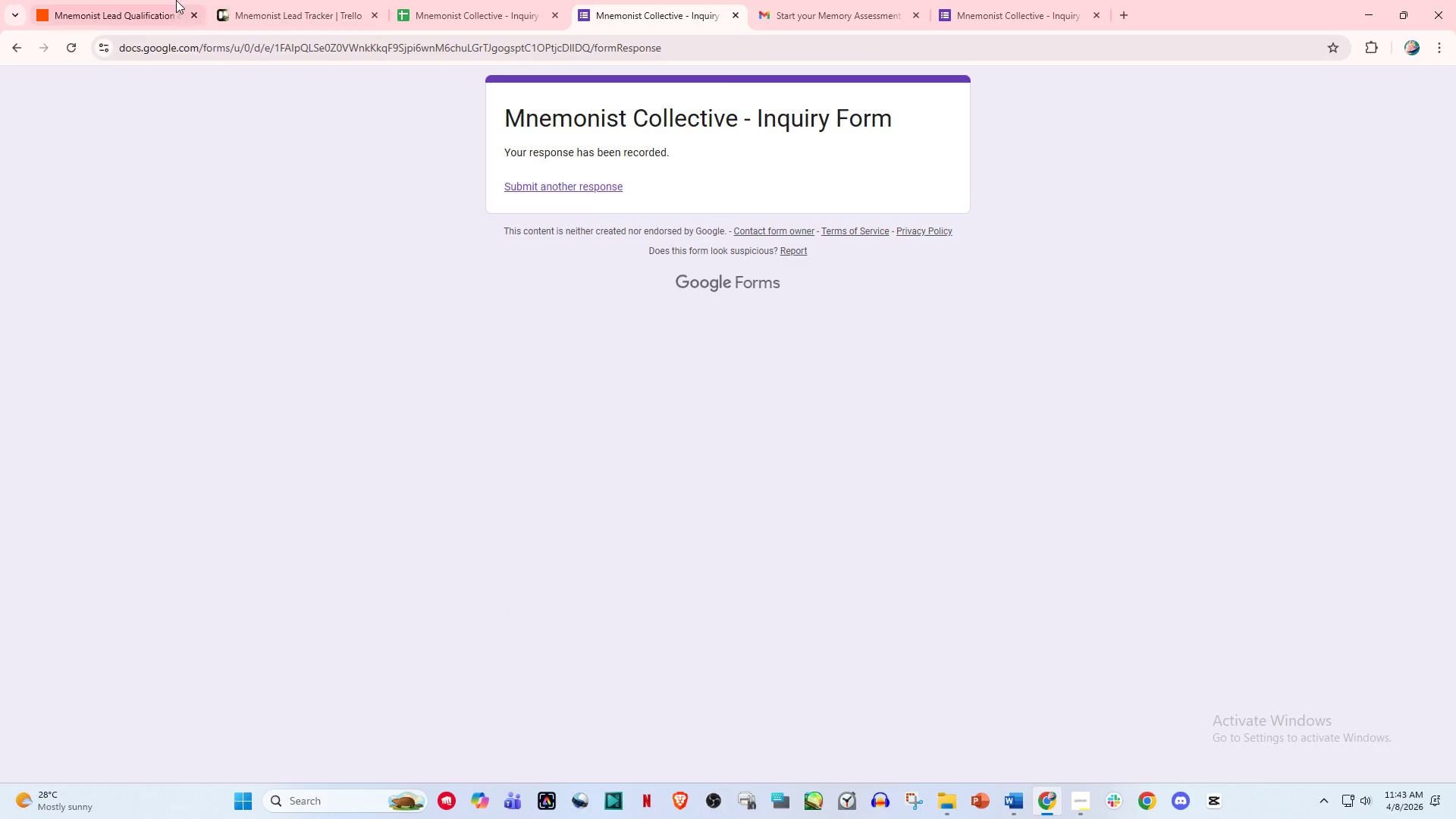 
left_click_drag(start_coordinate=[146, 0], to_coordinate=[152, 0])
 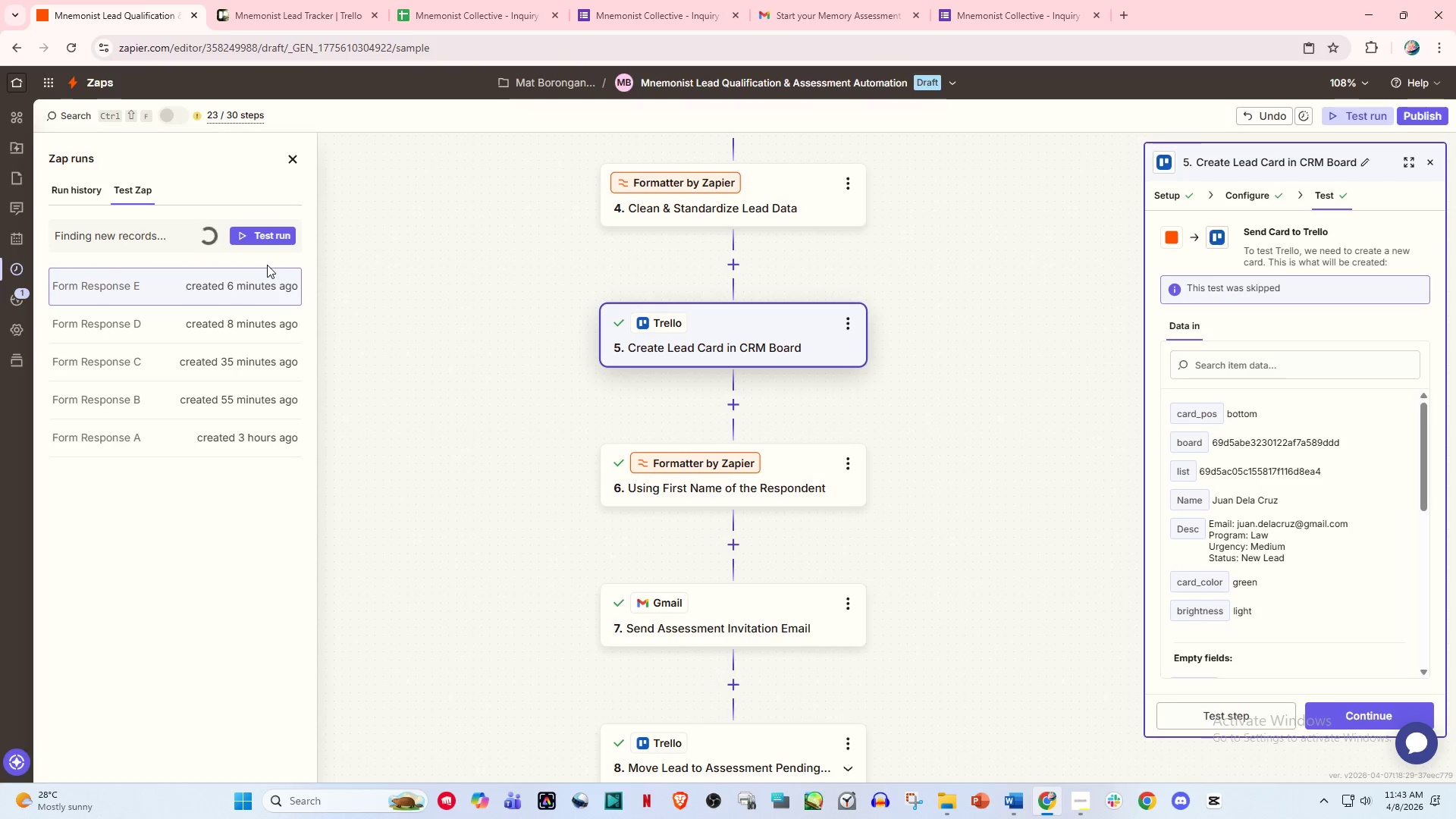 
wait(5.8)
 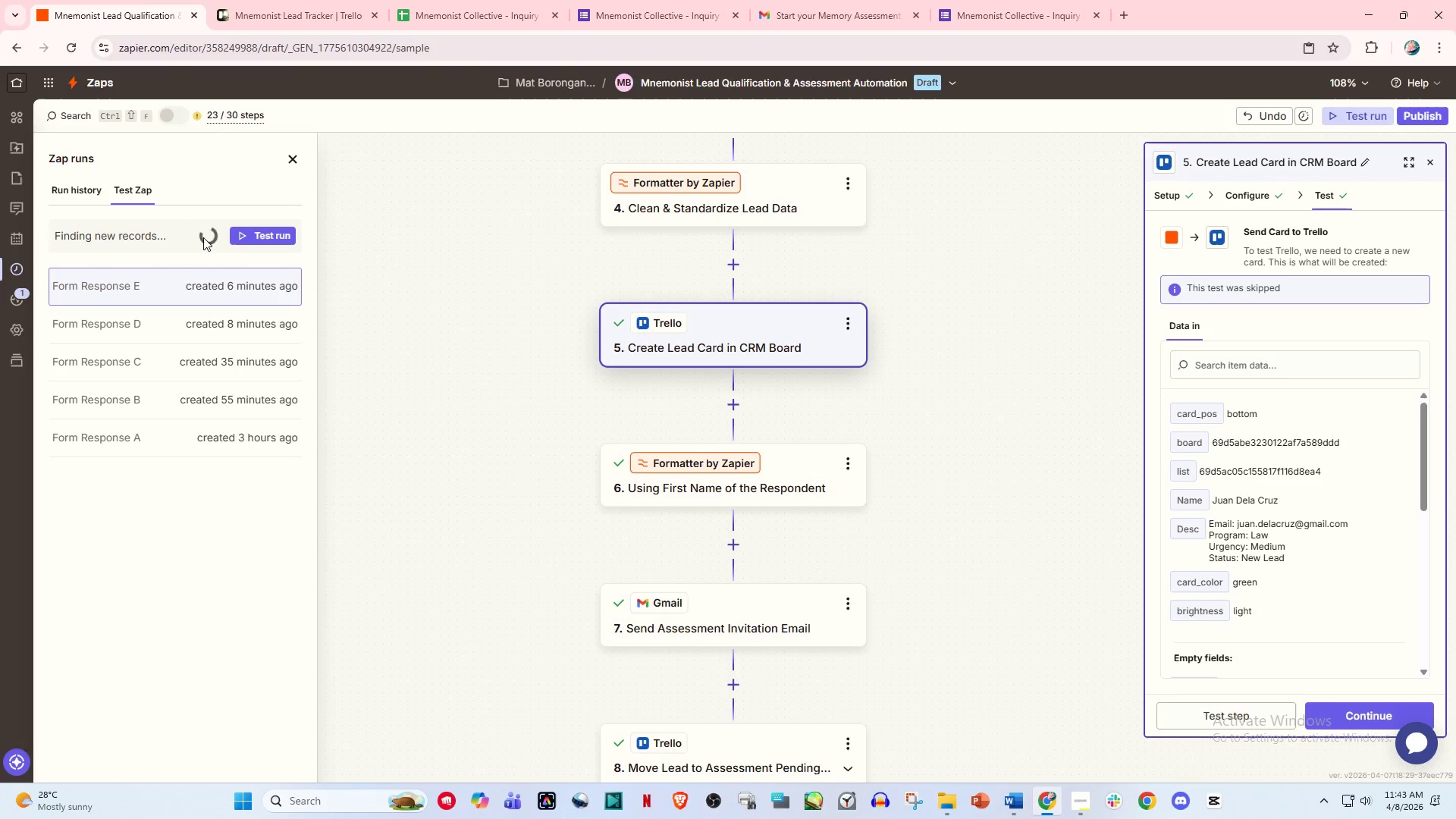 
left_click([255, 281])
 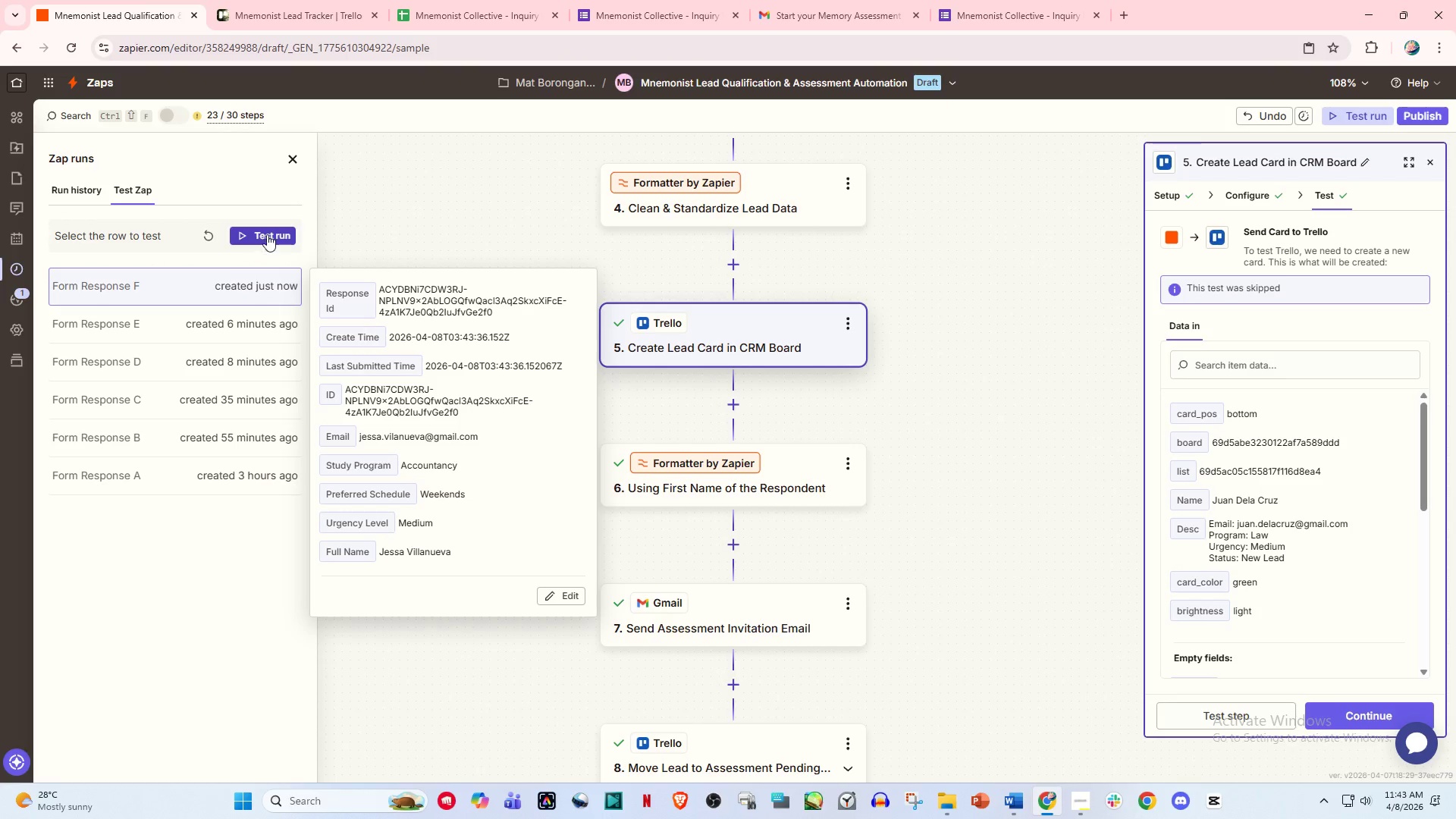 
left_click([267, 234])
 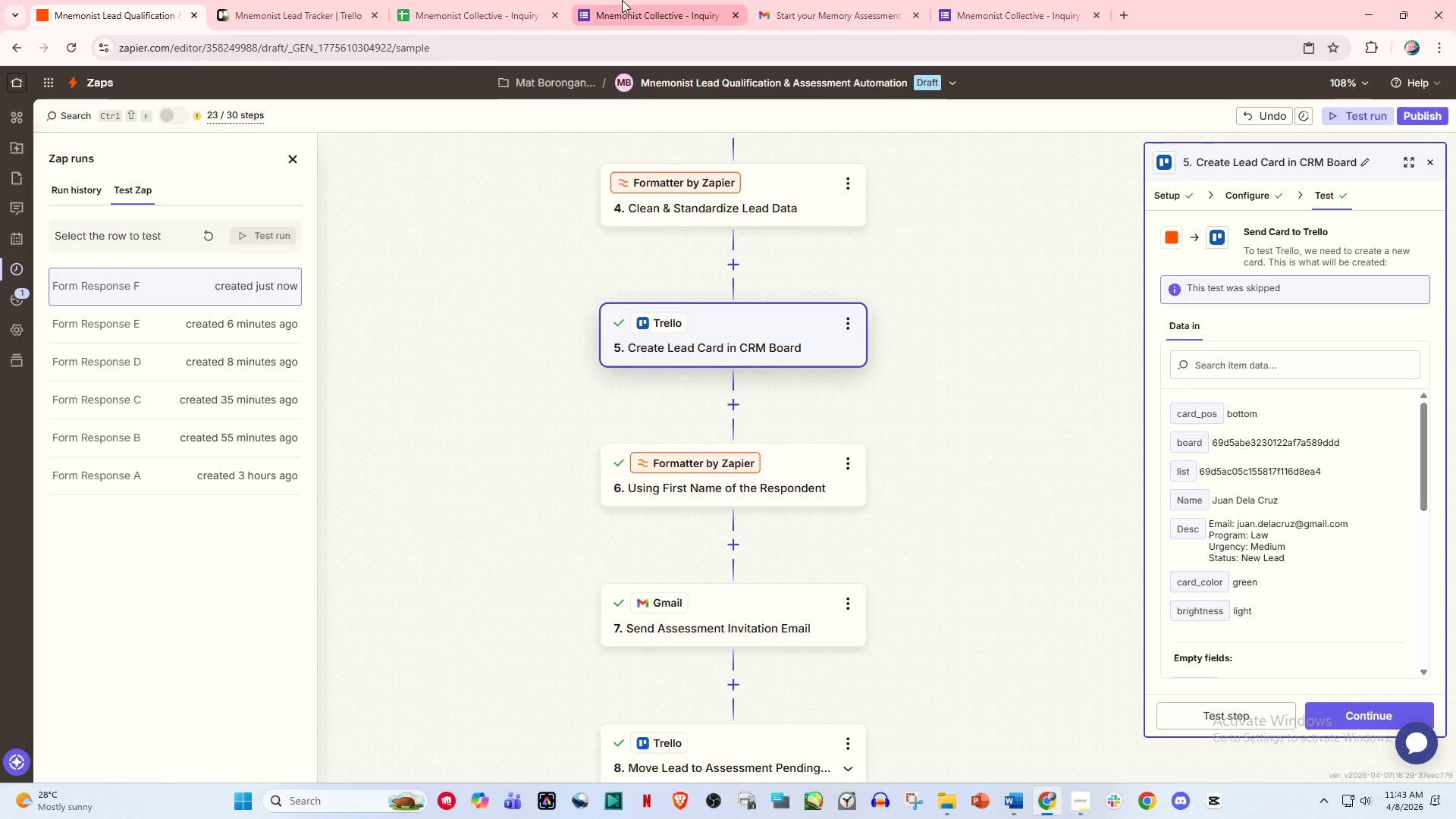 
left_click([622, 0])
 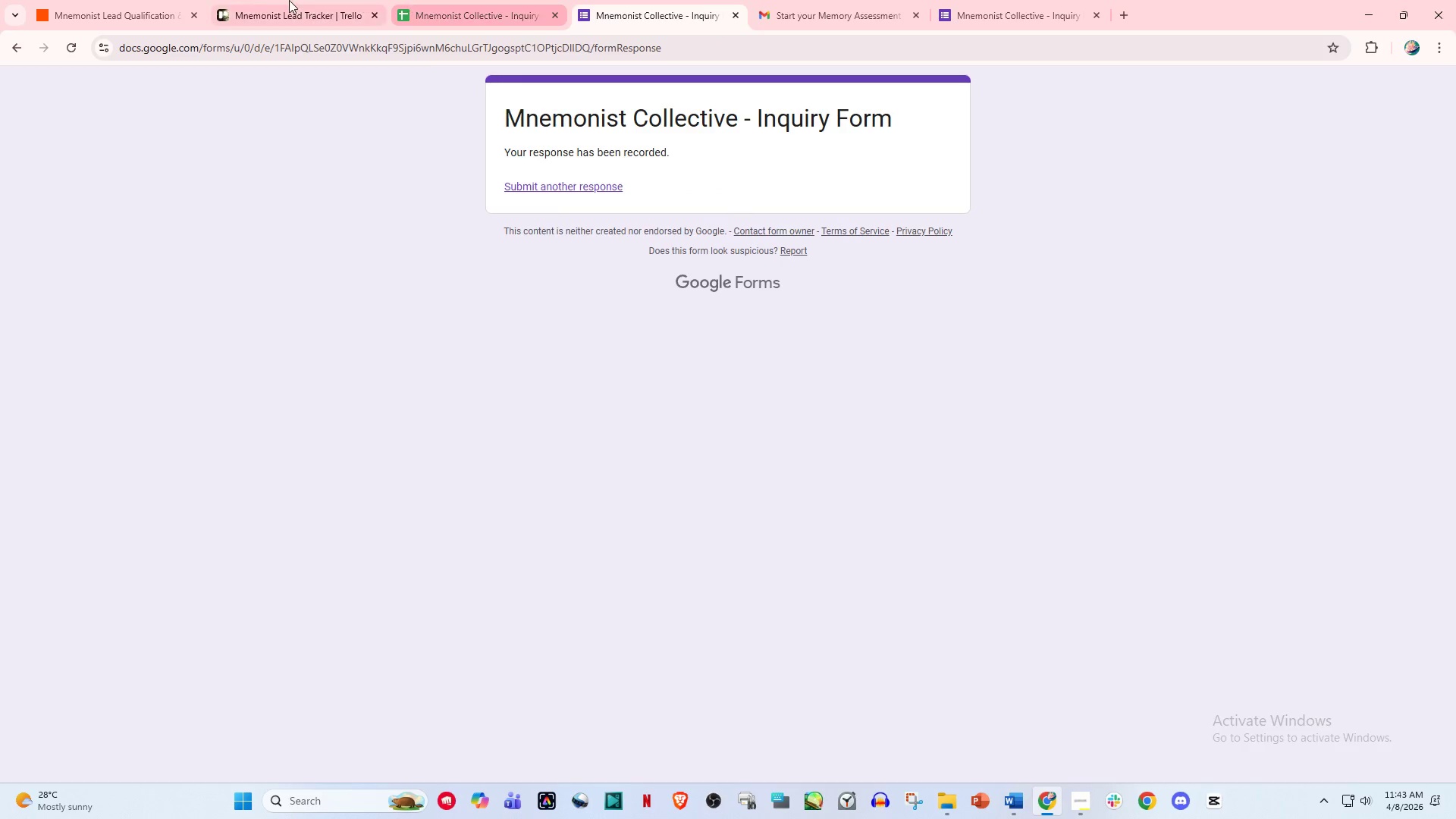 
left_click([271, 0])
 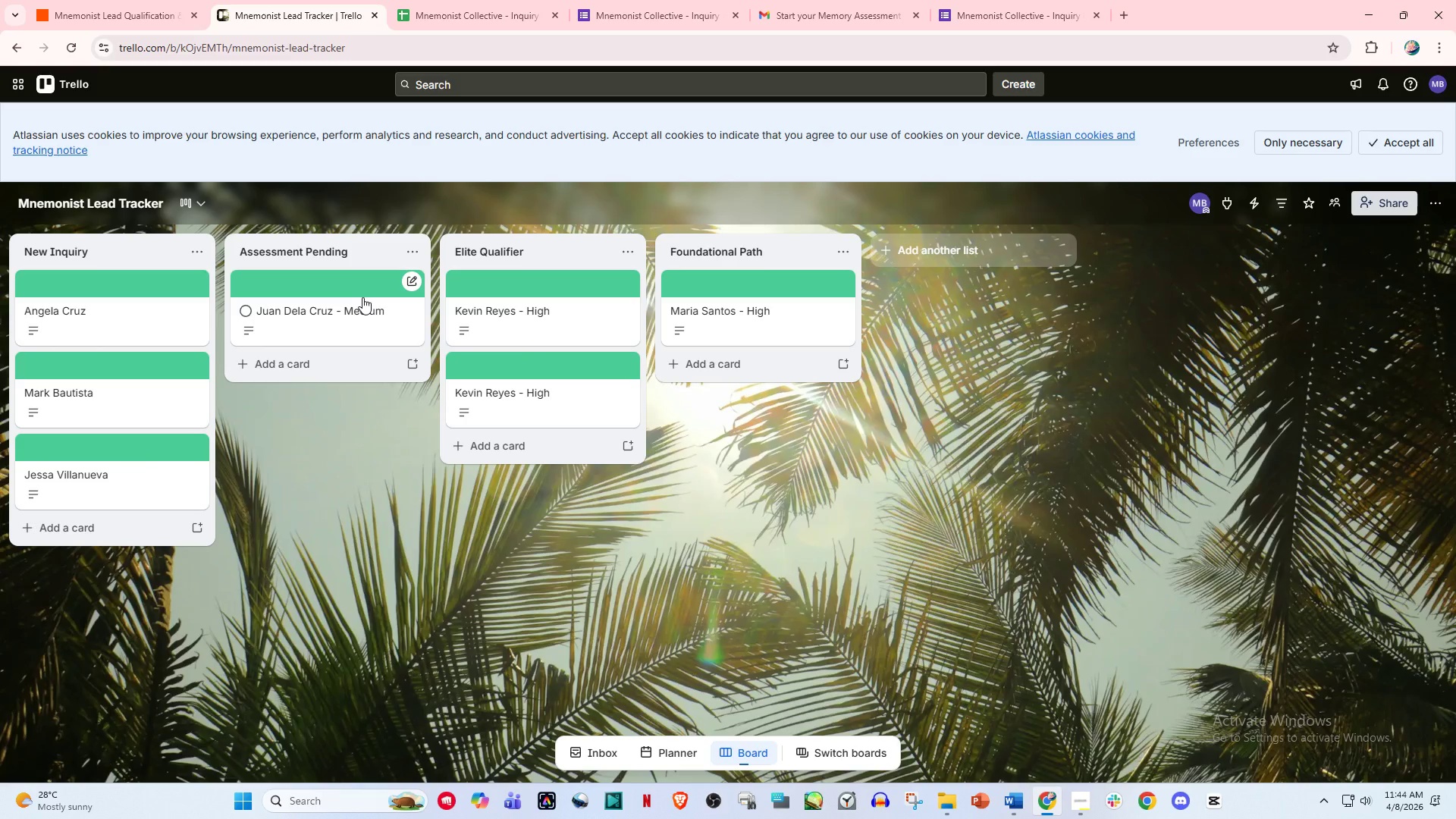 
wait(31.2)
 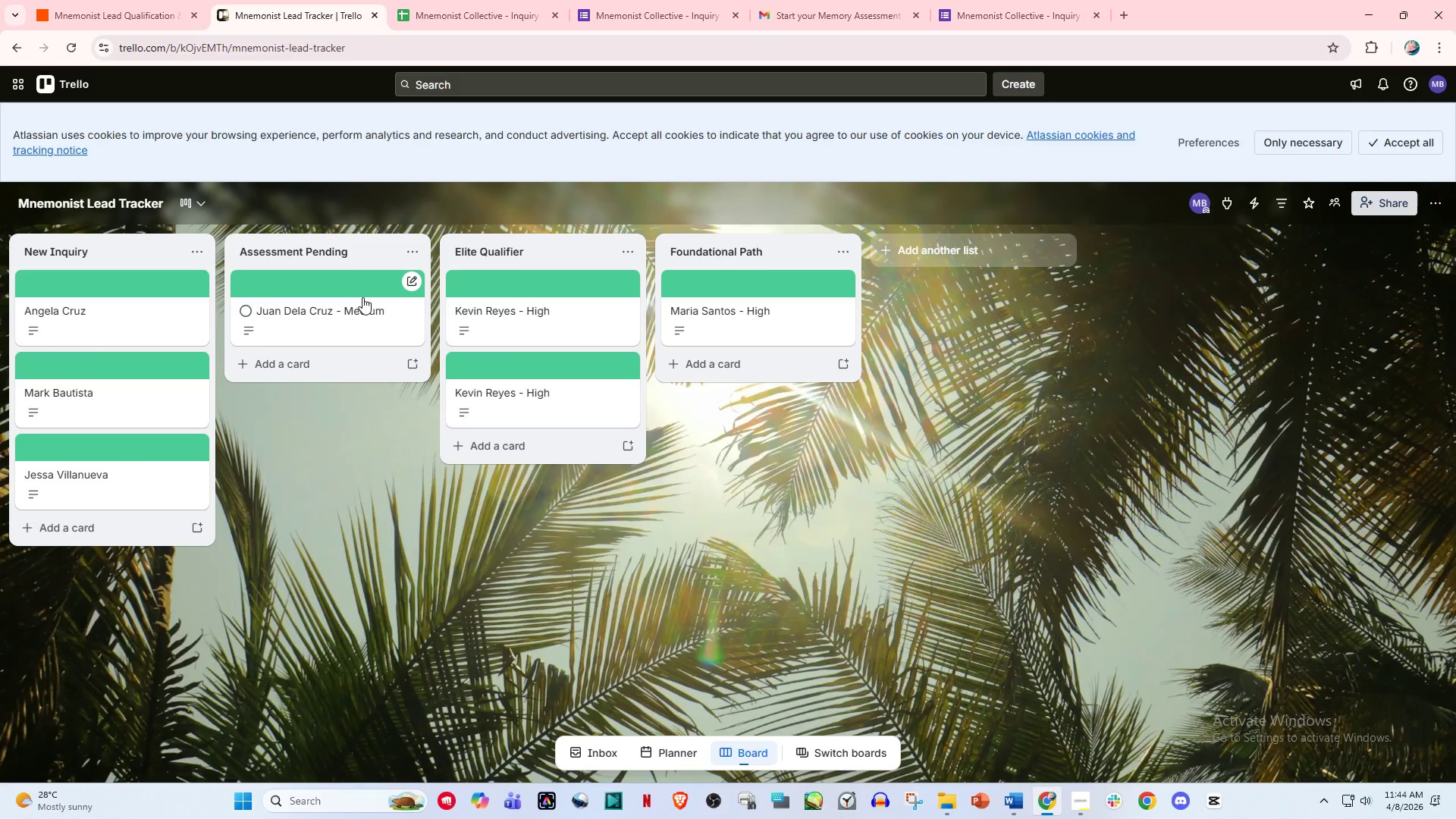 
left_click([139, 0])
 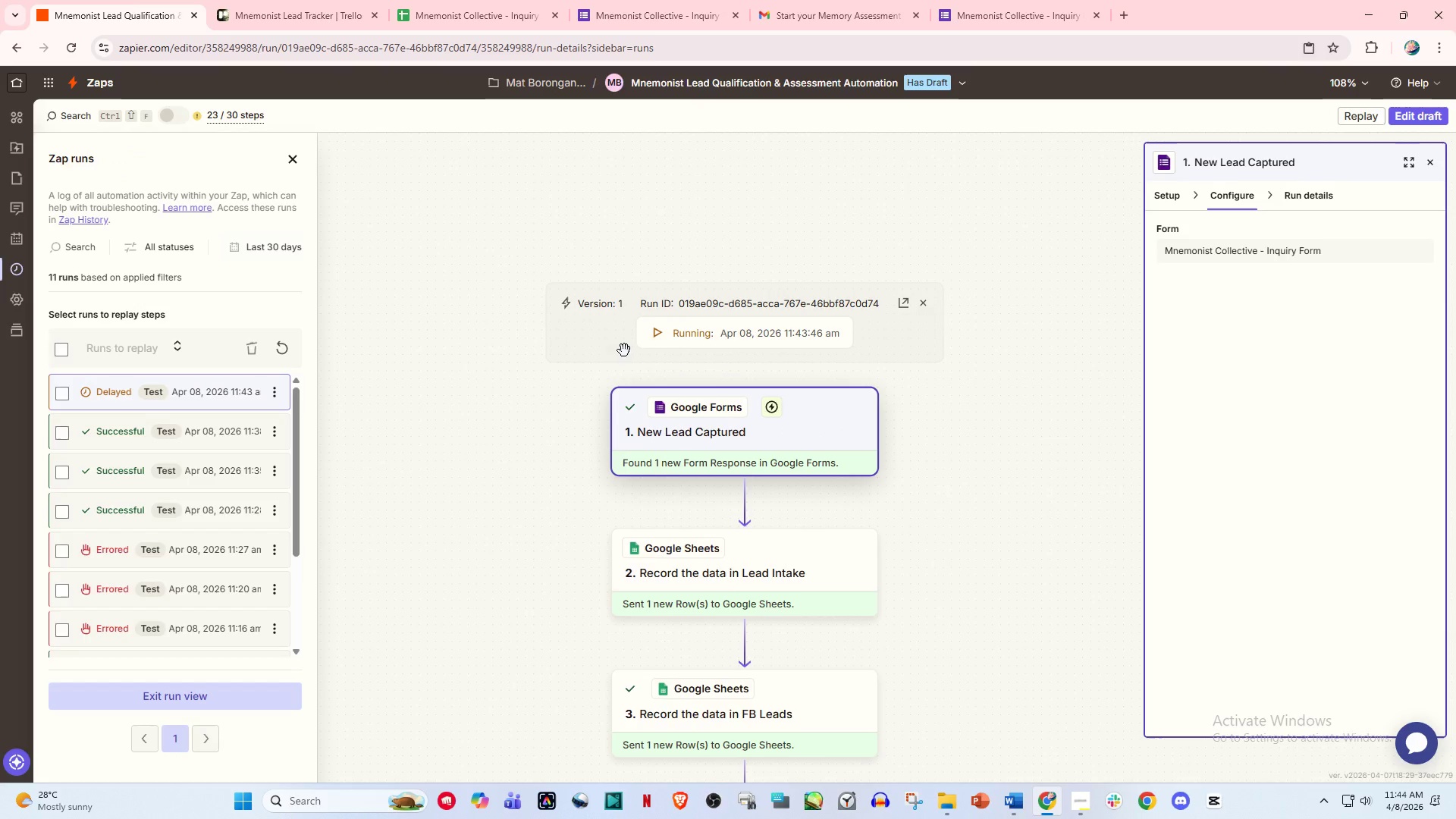 
scroll: coordinate [912, 426], scroll_direction: down, amount: 50.0
 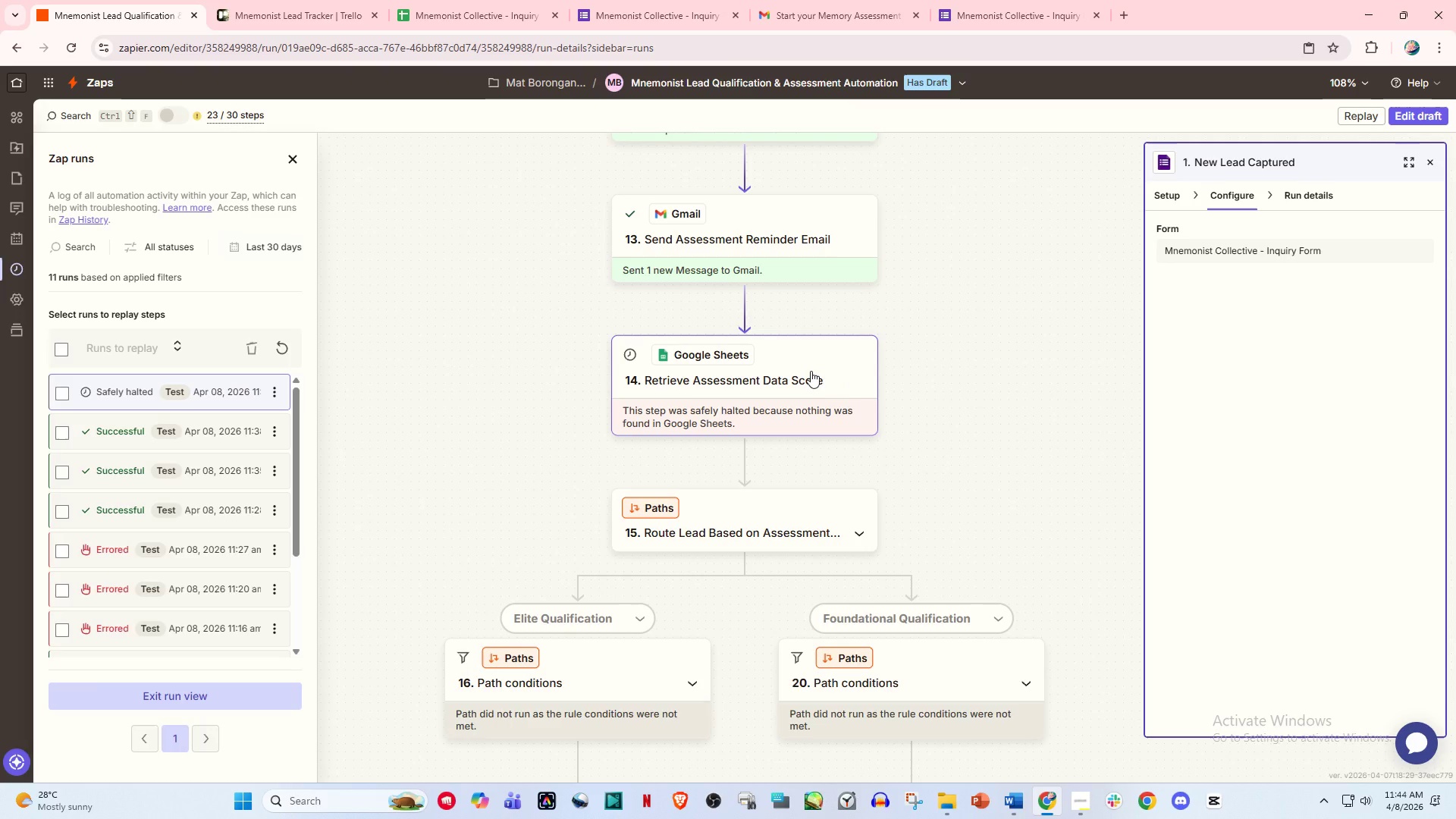 
wait(5.12)
 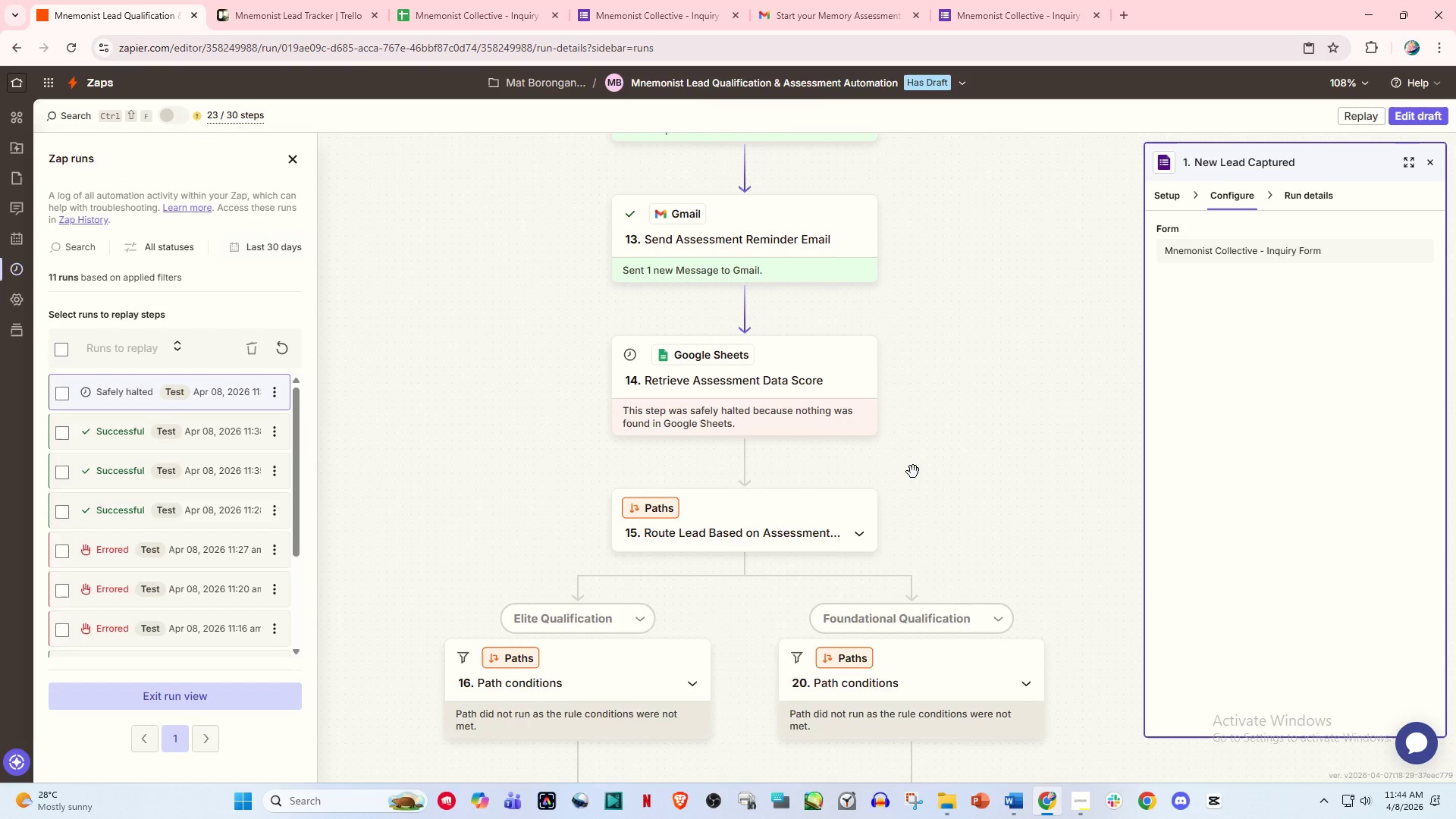 
left_click([503, 0])
 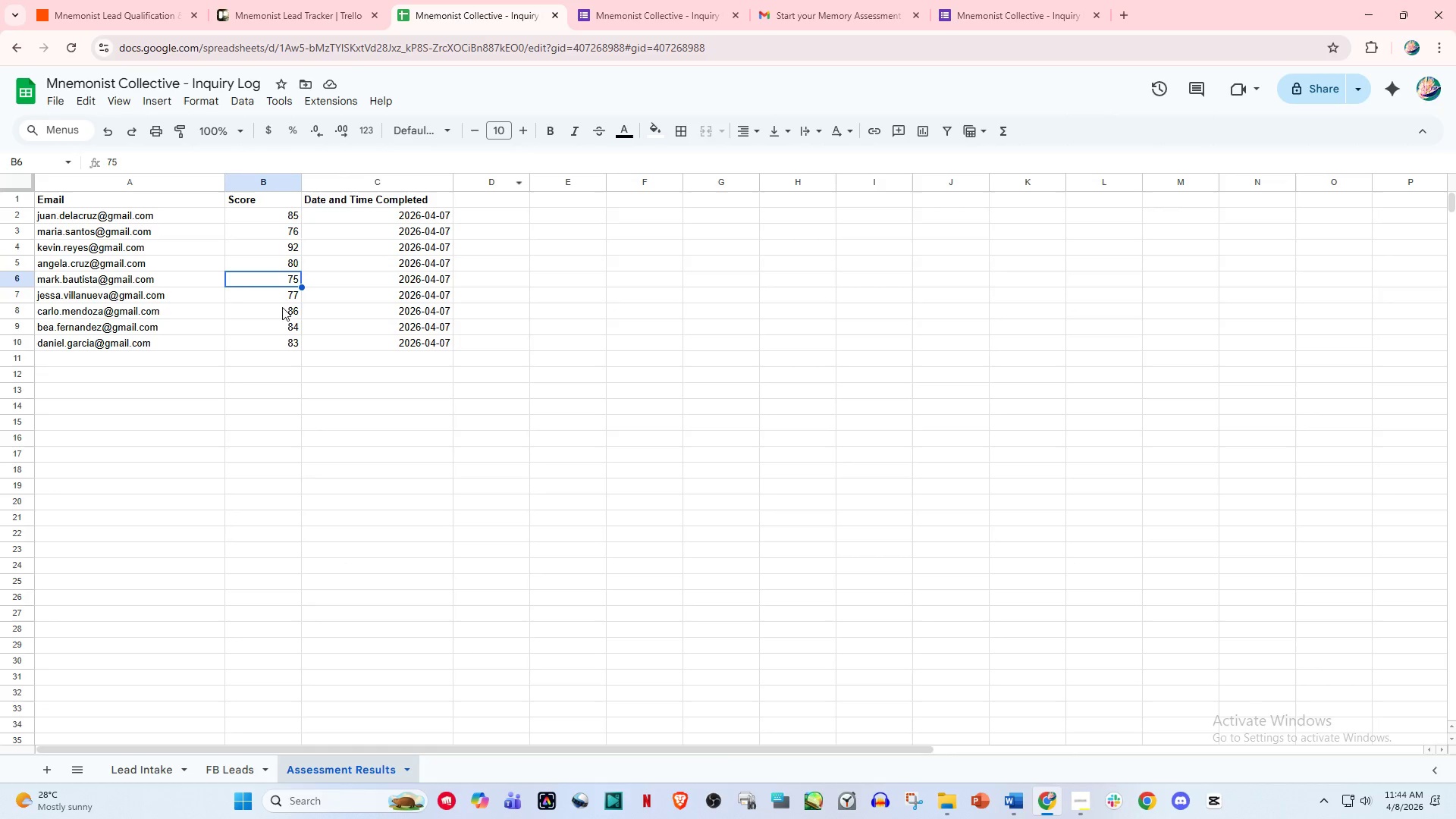 
left_click([267, 302])
 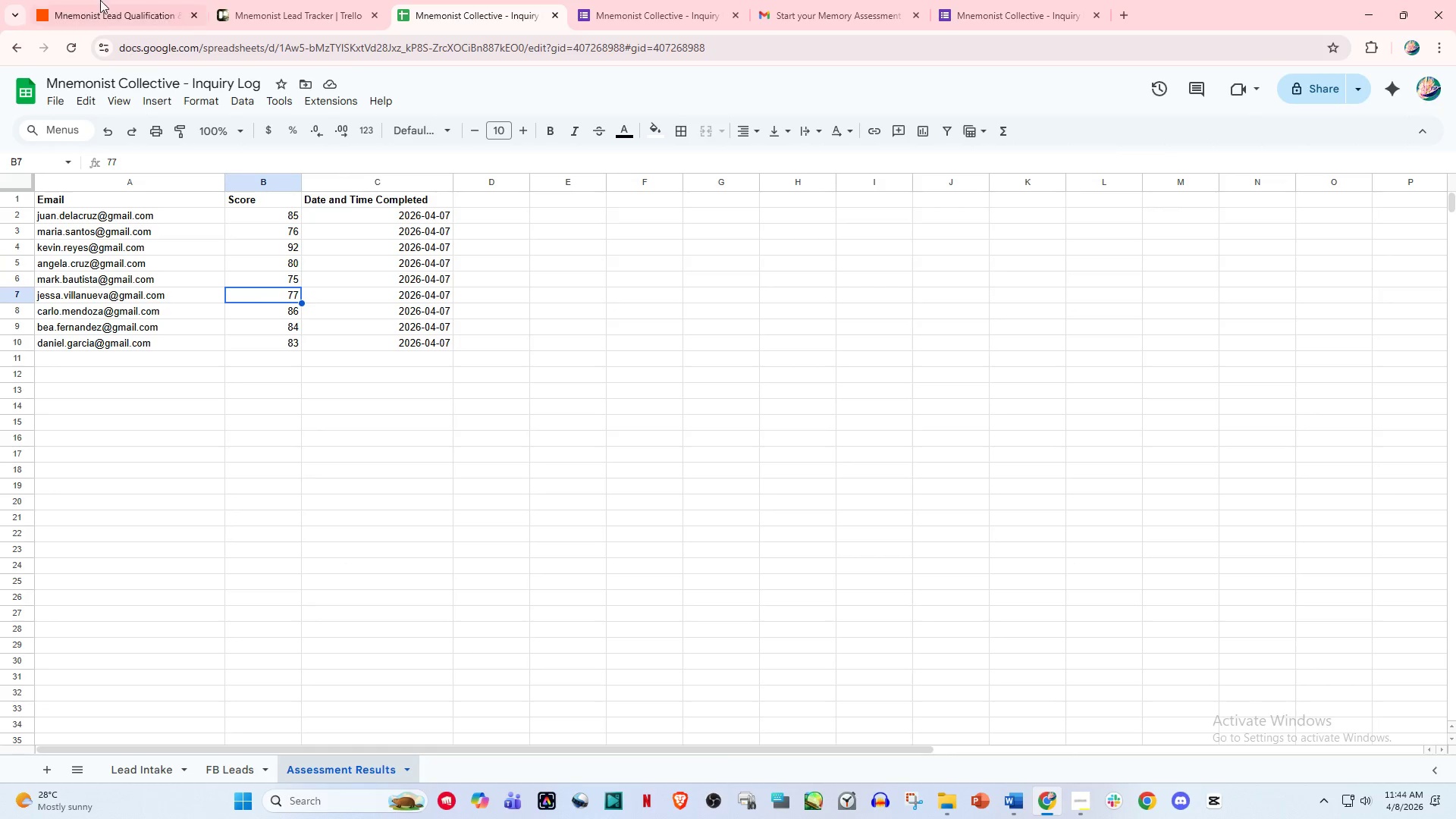 
left_click([87, 0])
 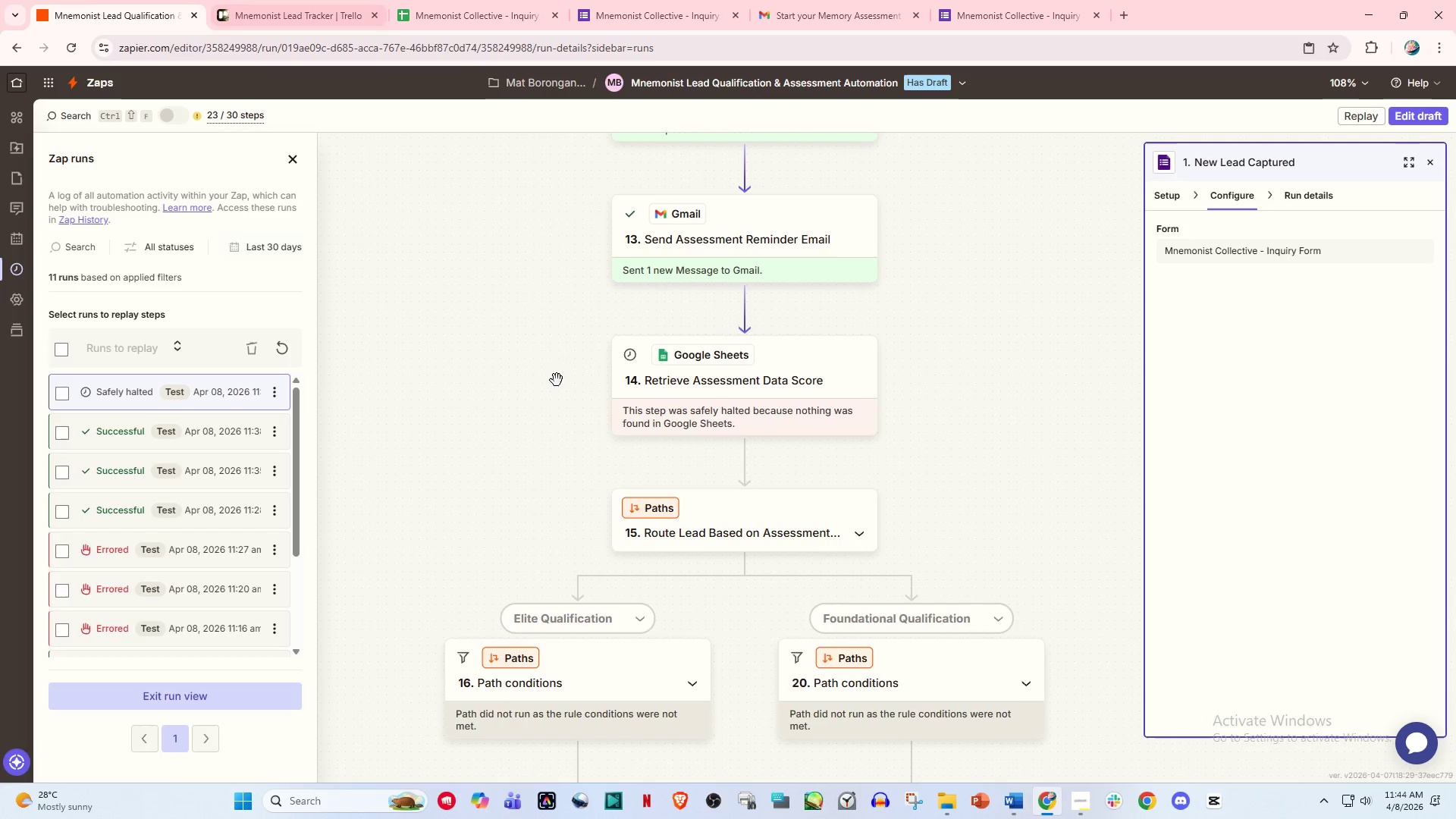 
scroll: coordinate [611, 428], scroll_direction: down, amount: 3.0
 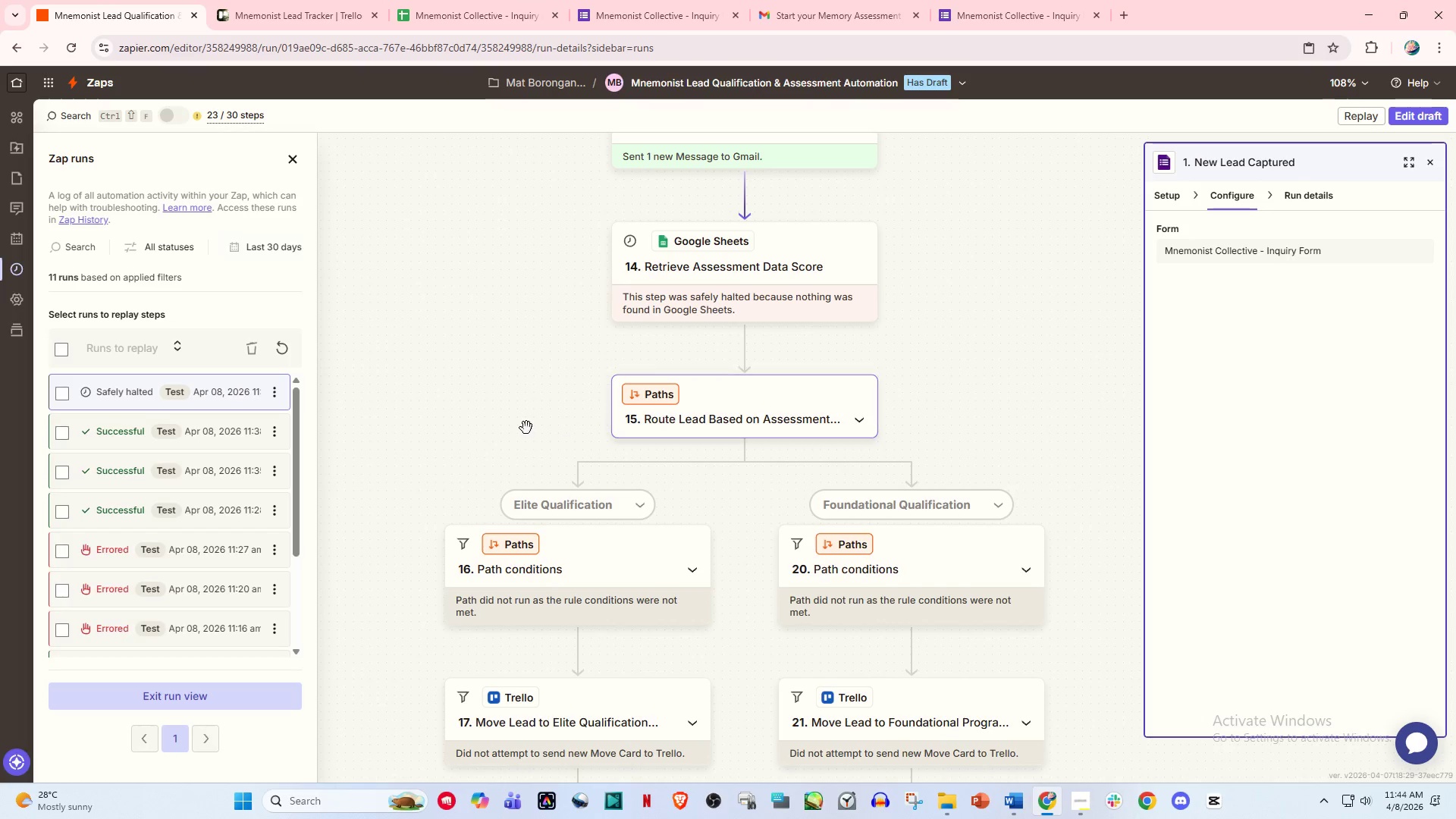 
scroll: coordinate [604, 404], scroll_direction: up, amount: 4.0
 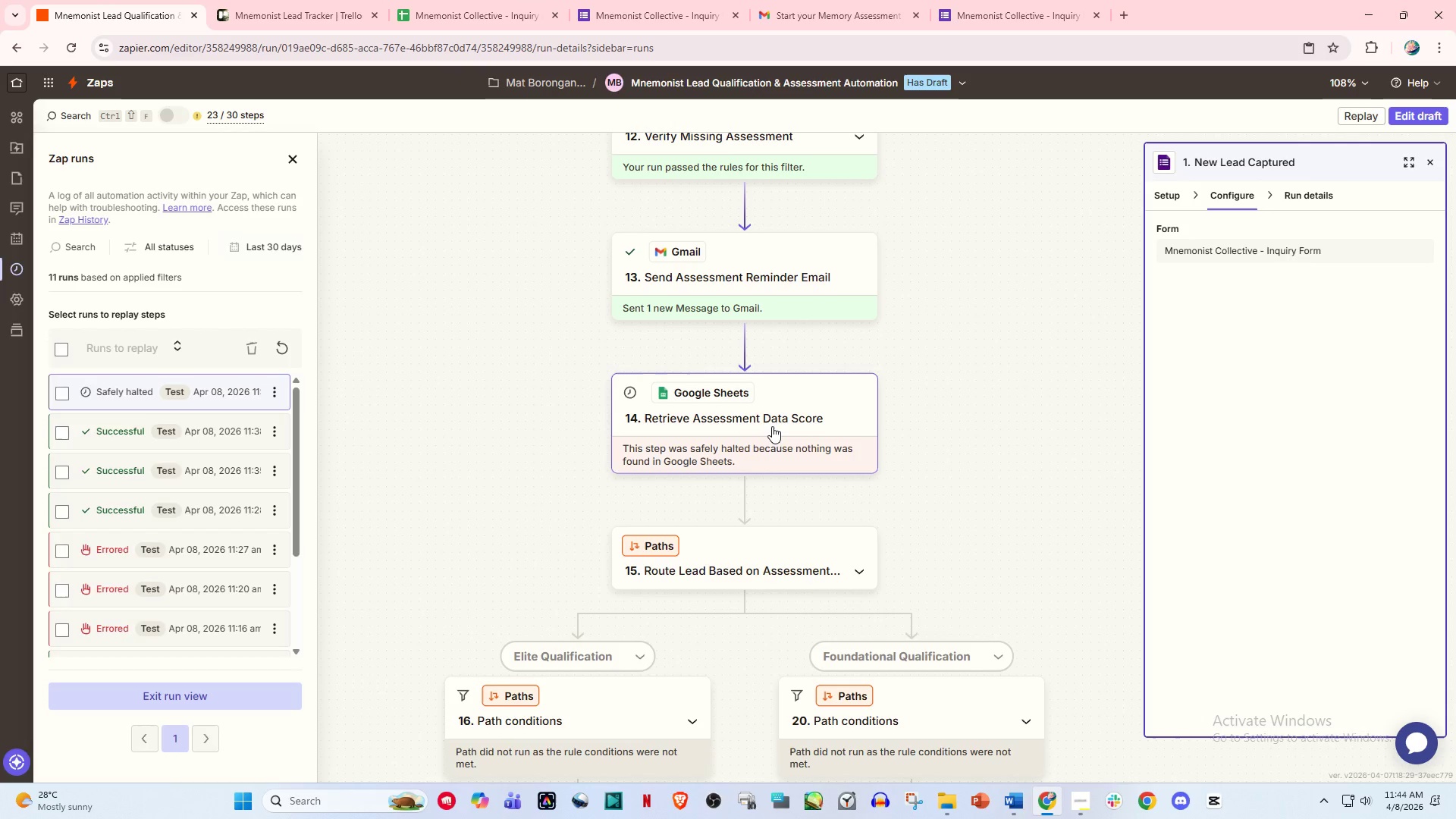 
left_click([771, 428])
 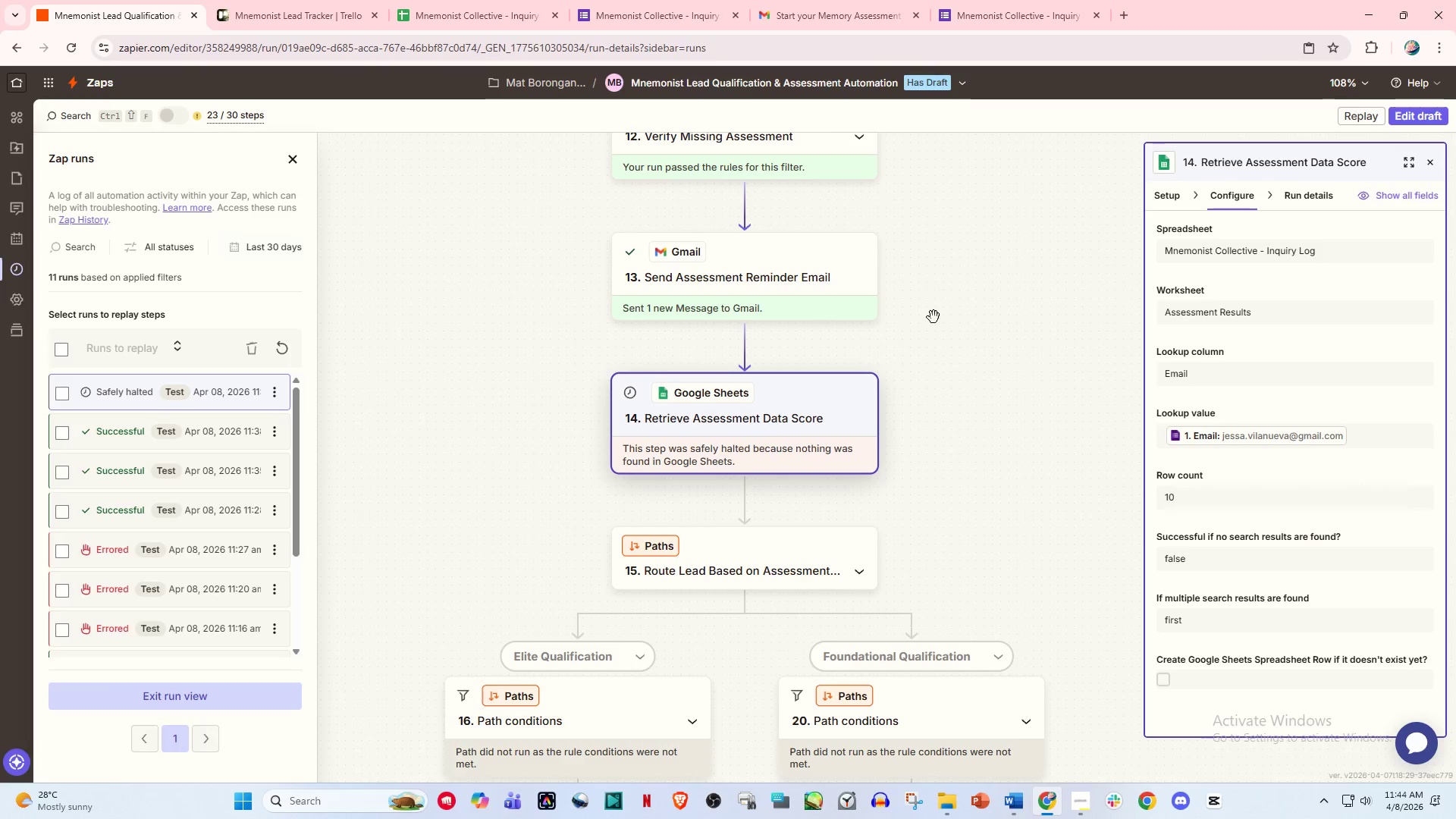 
left_click_drag(start_coordinate=[1201, 494], to_coordinate=[1131, 493])
 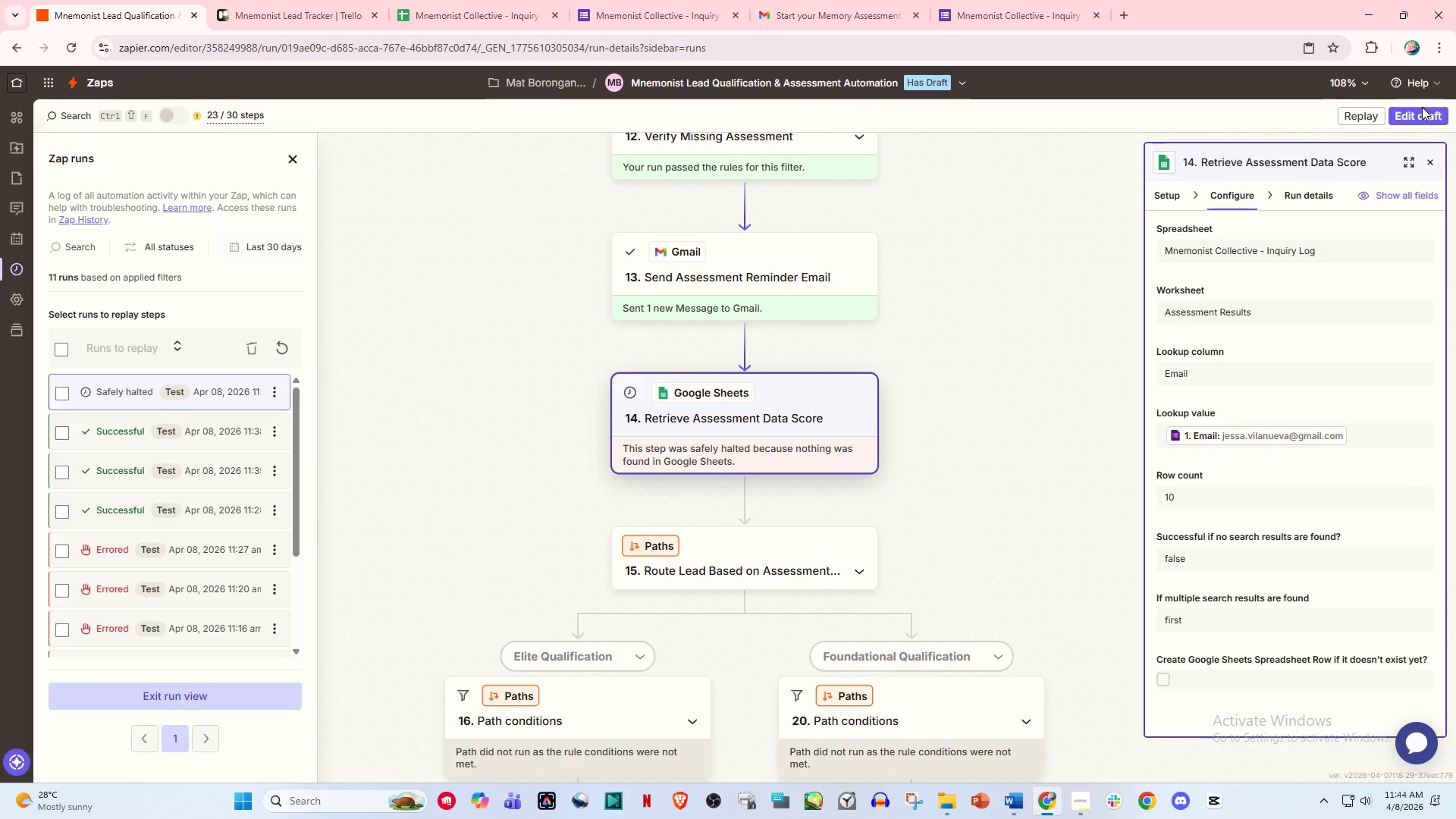 
left_click([1418, 110])
 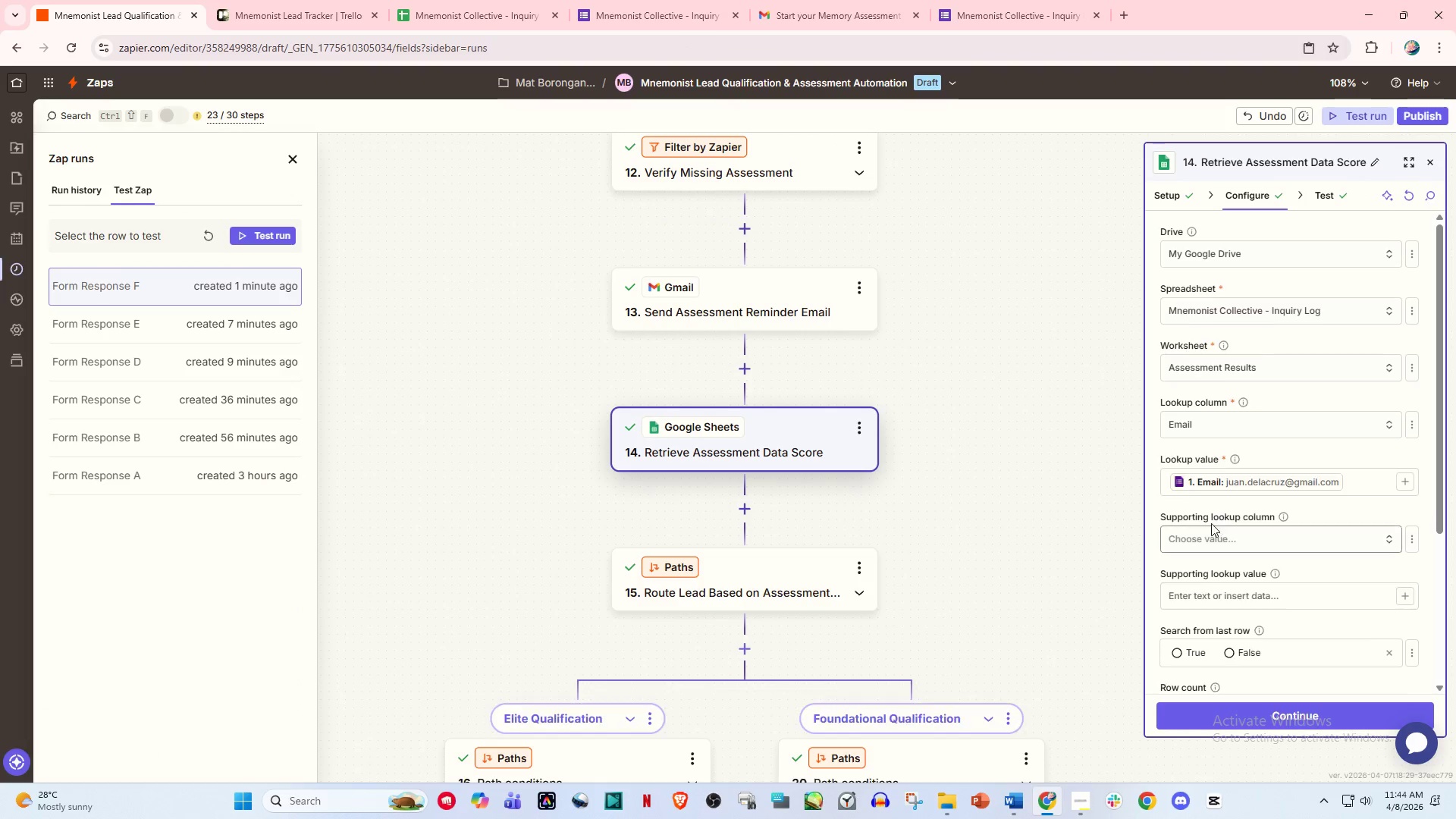 
scroll: coordinate [1220, 572], scroll_direction: down, amount: 3.0
 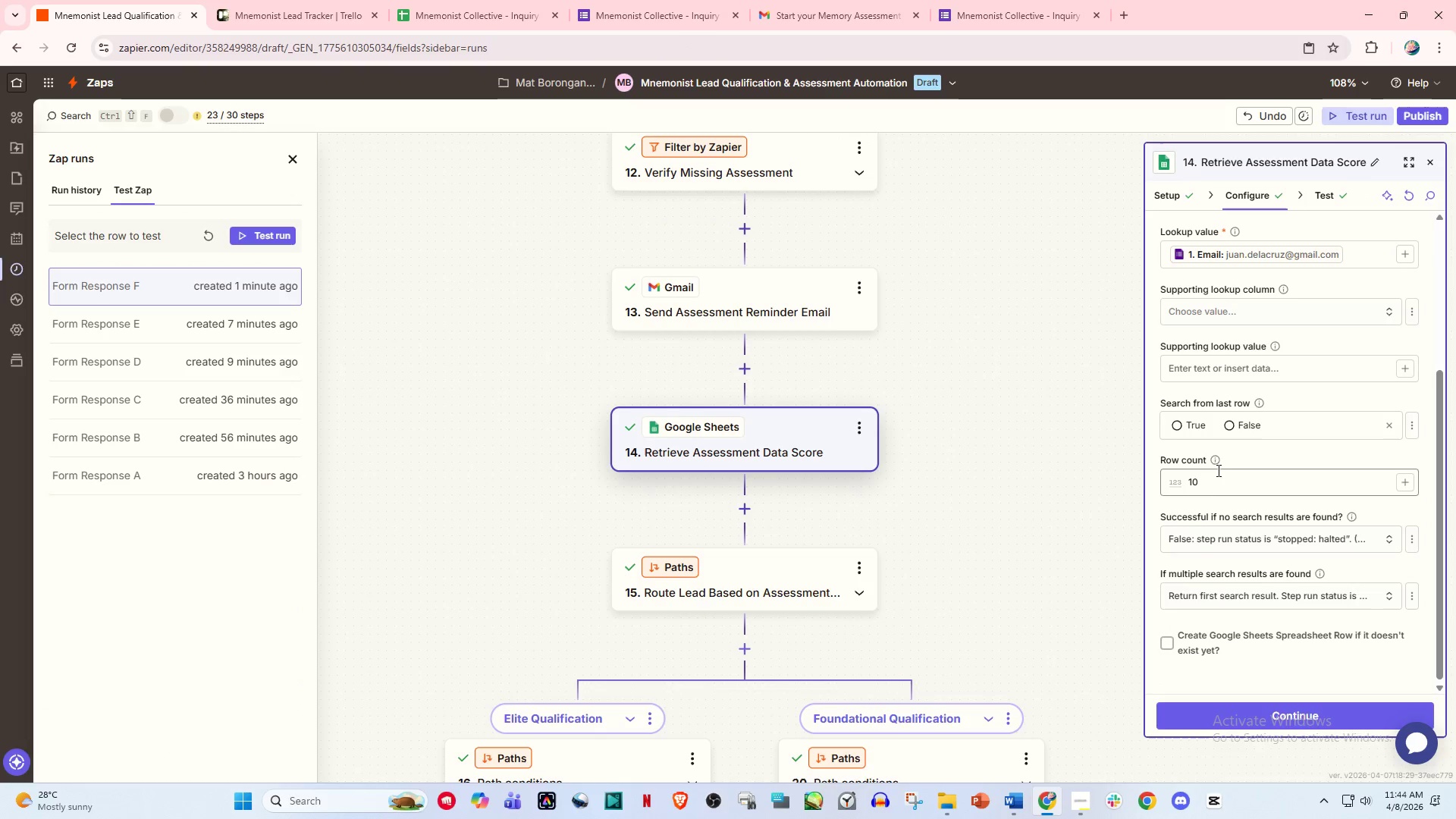 
left_click_drag(start_coordinate=[1219, 469], to_coordinate=[1134, 466])
 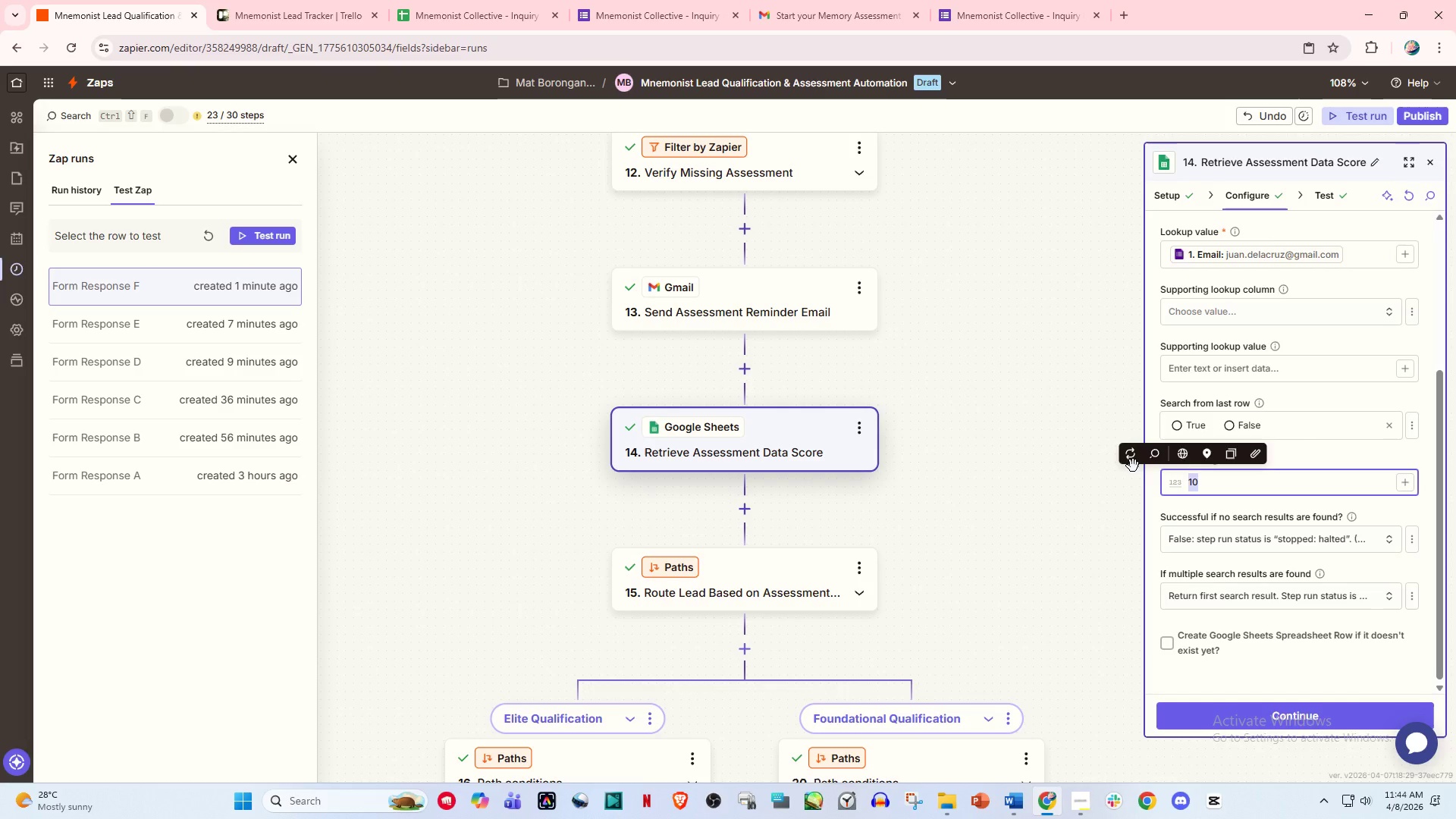 
key(Numpad1)
 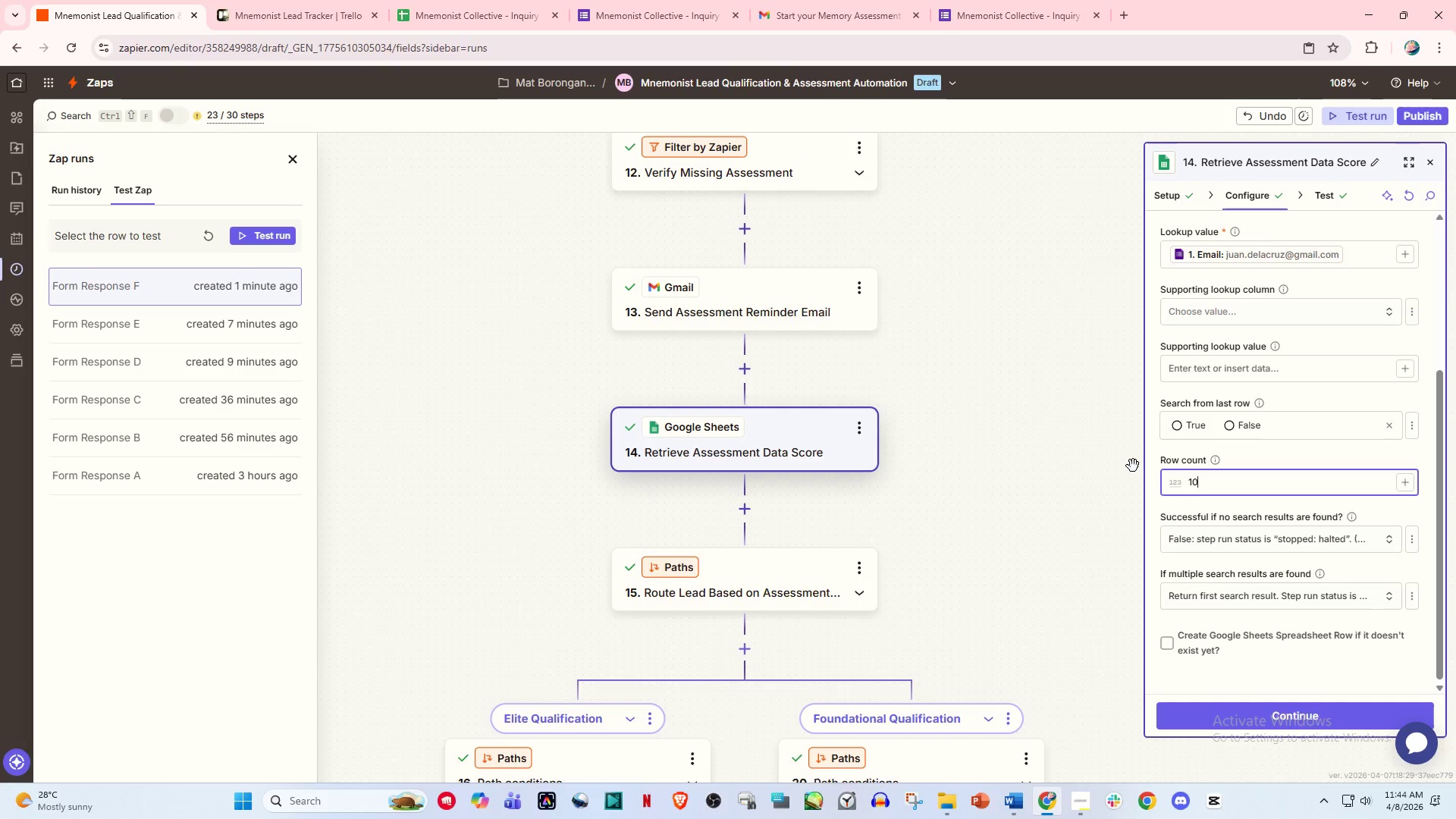 
key(Numpad0)
 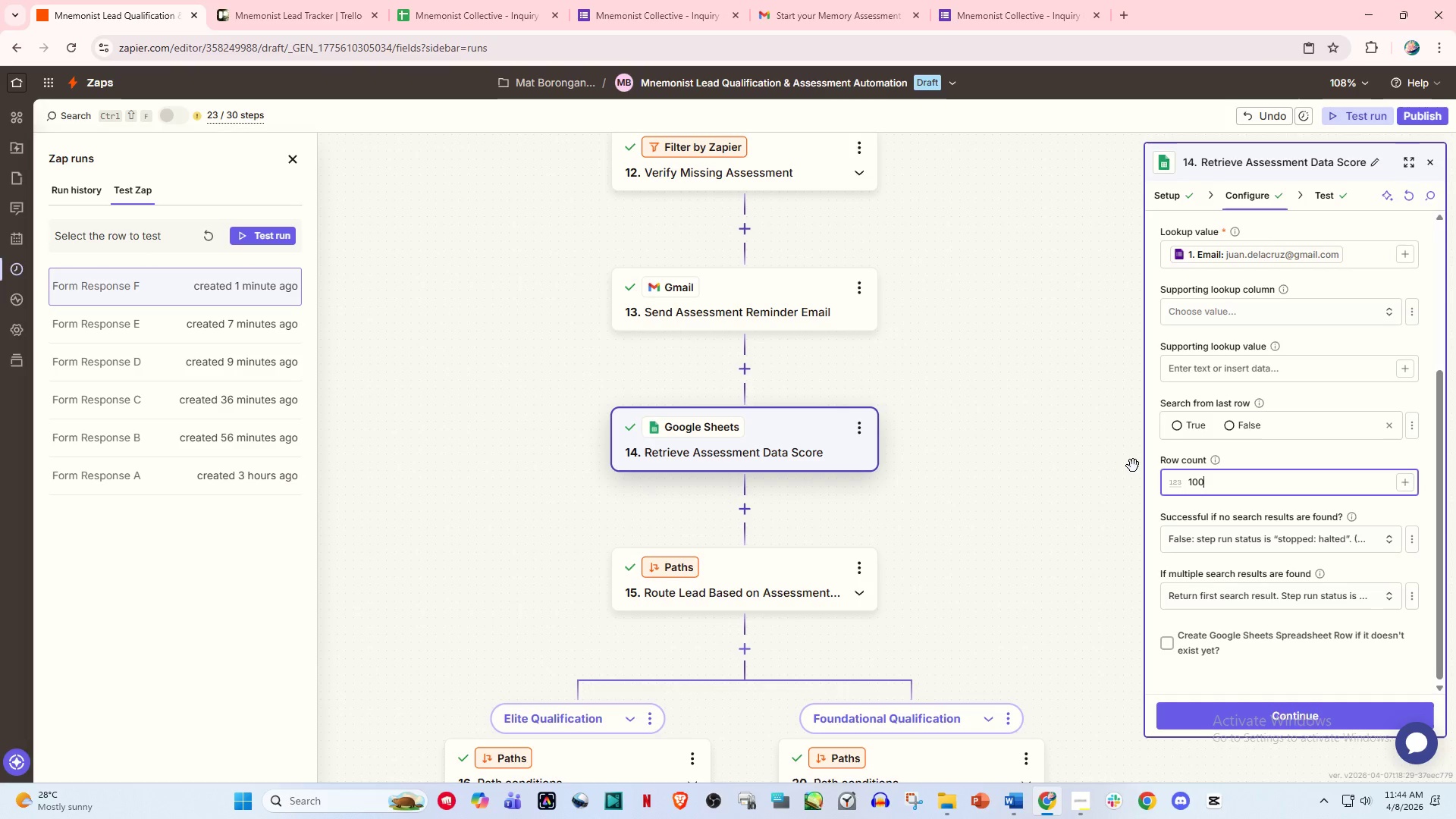 
key(Numpad0)
 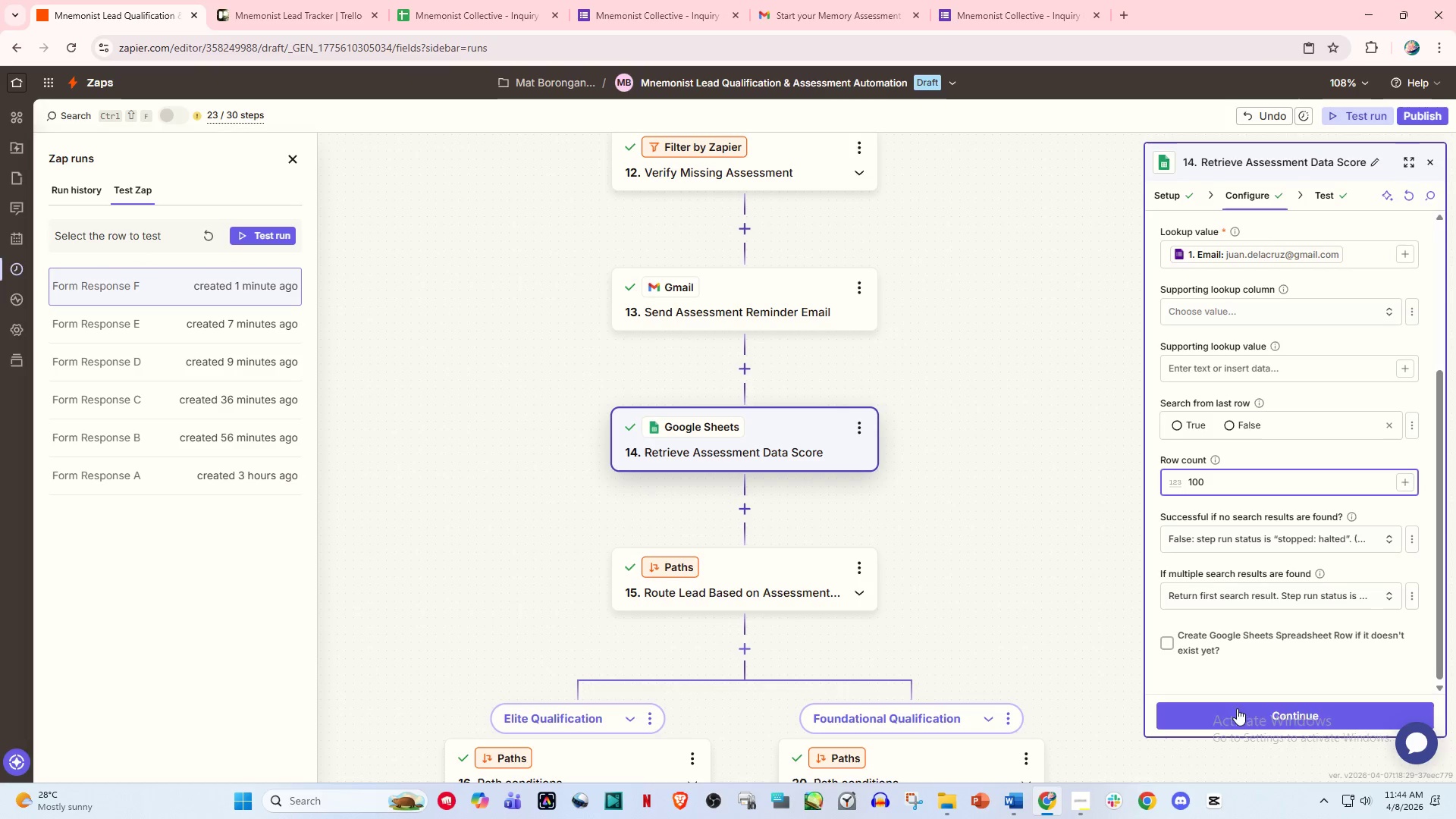 
left_click([1273, 724])
 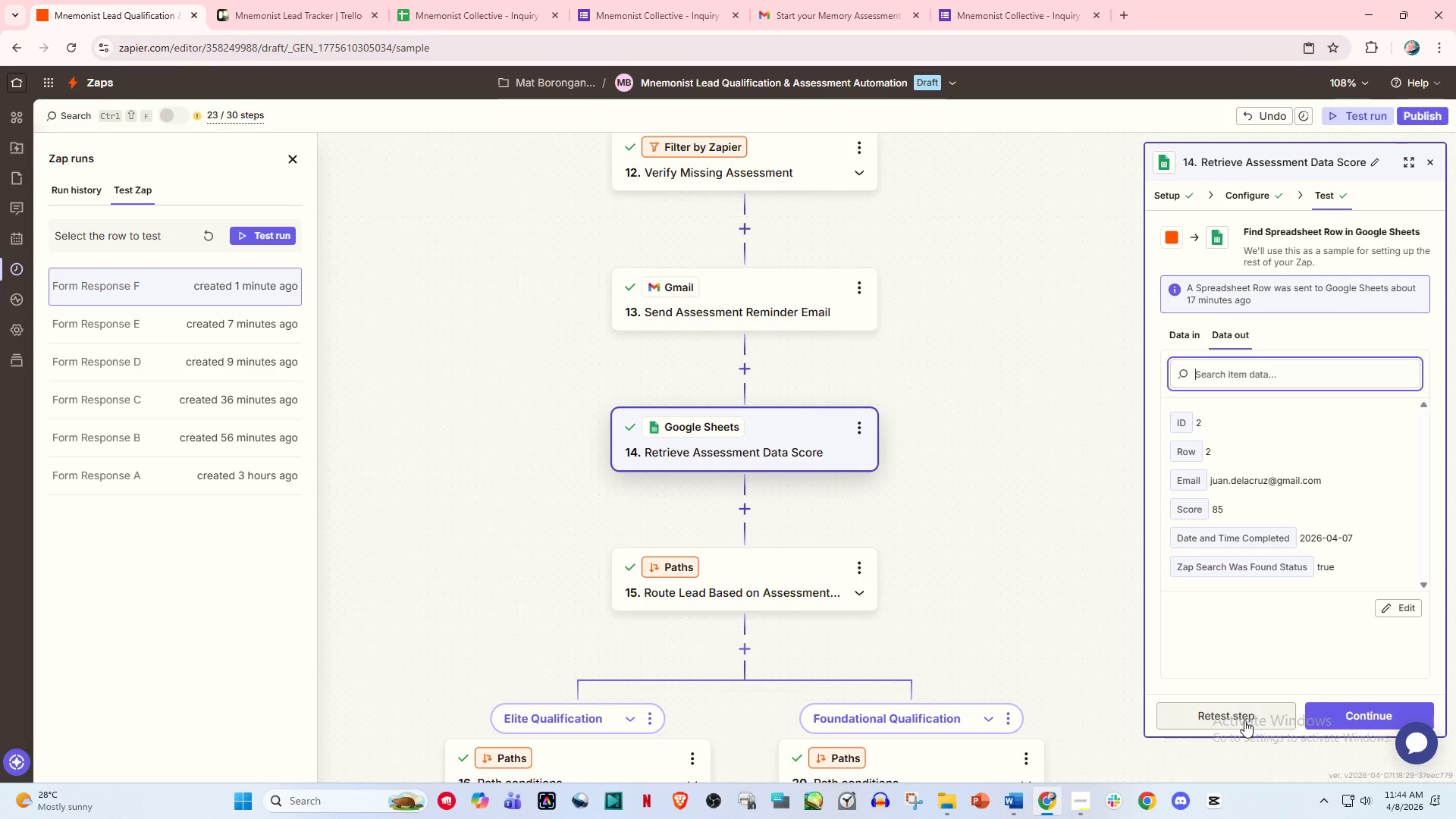 
left_click([1348, 720])
 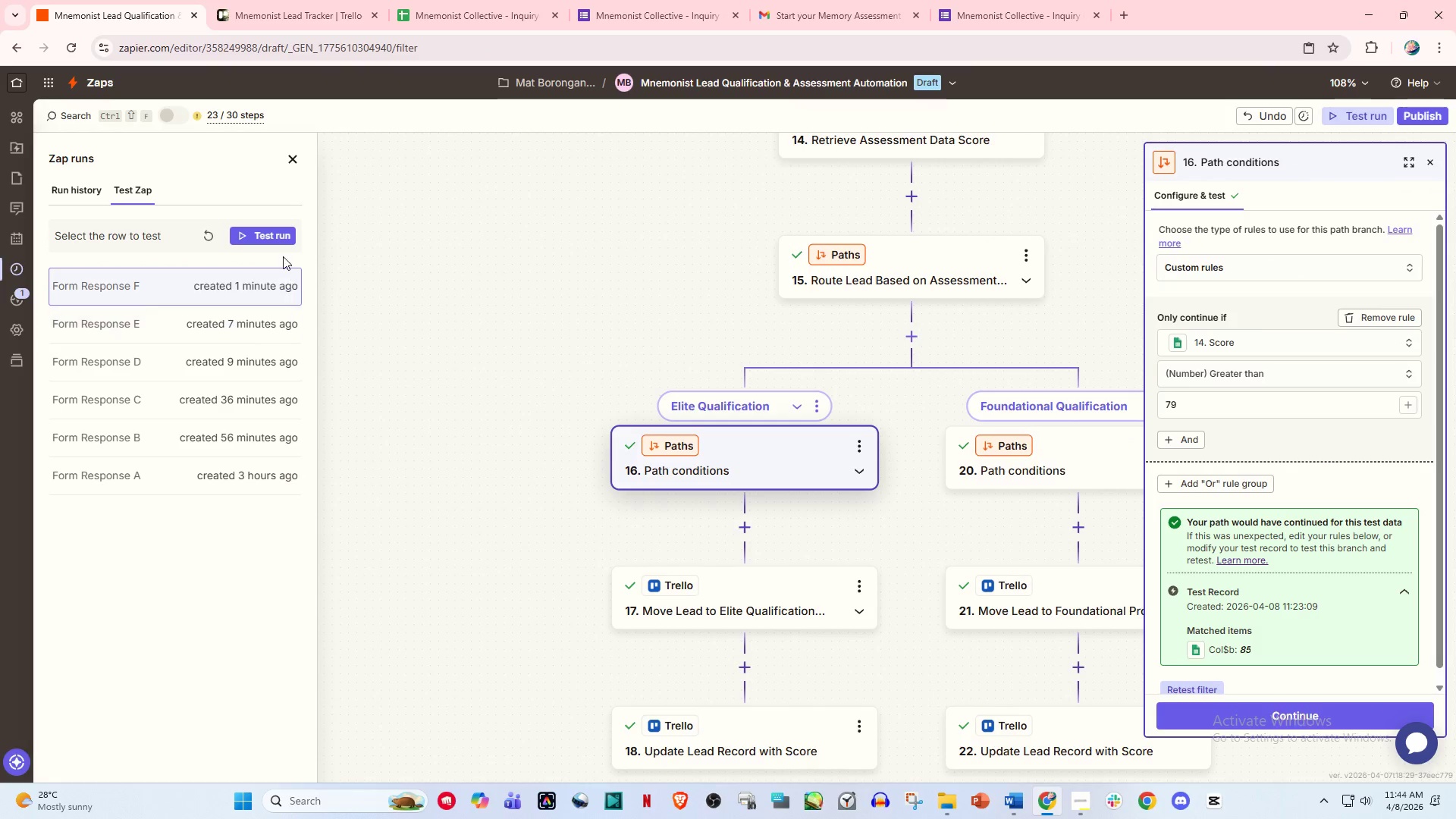 
left_click([323, 0])
 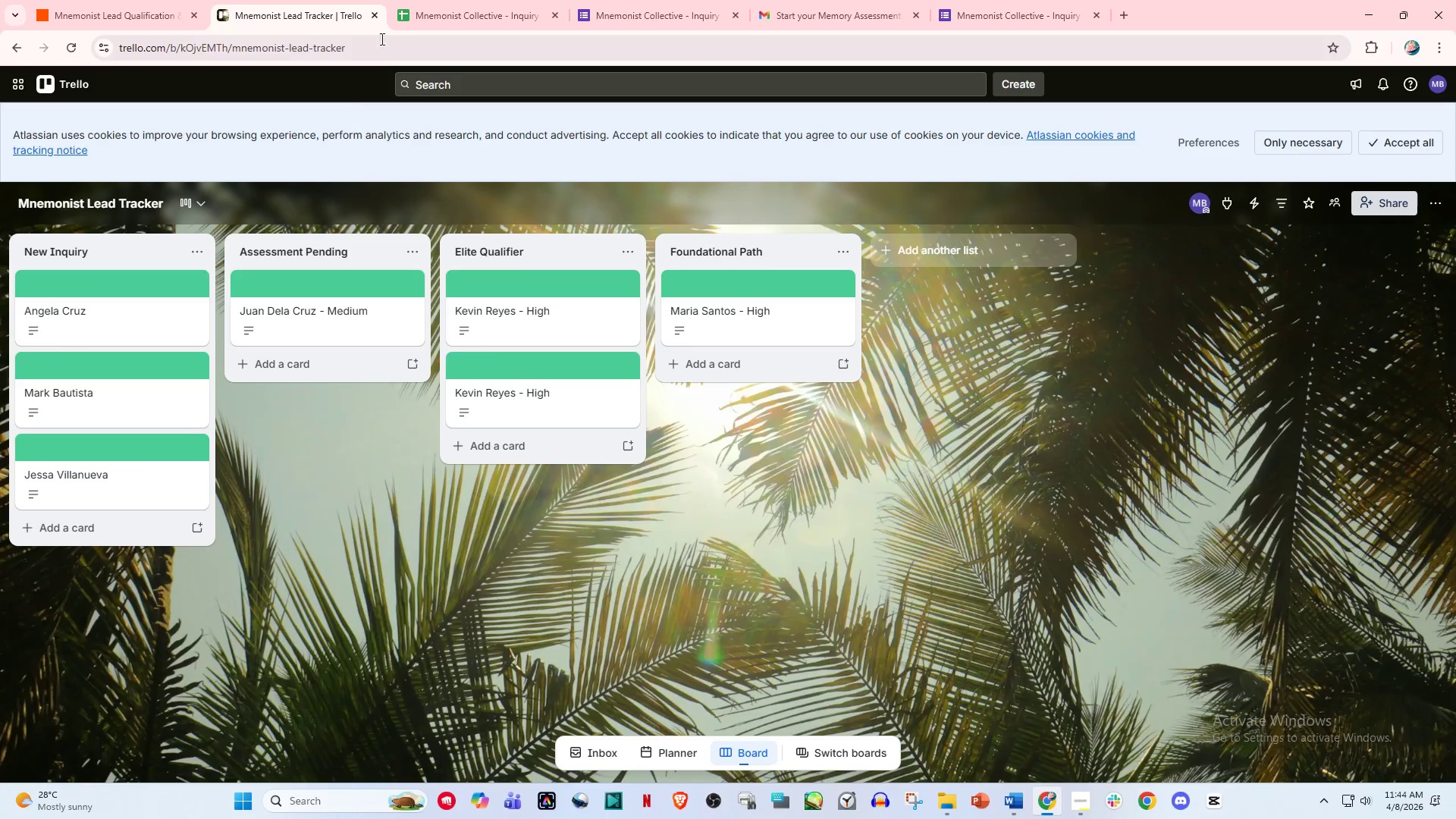 
left_click([419, 0])
 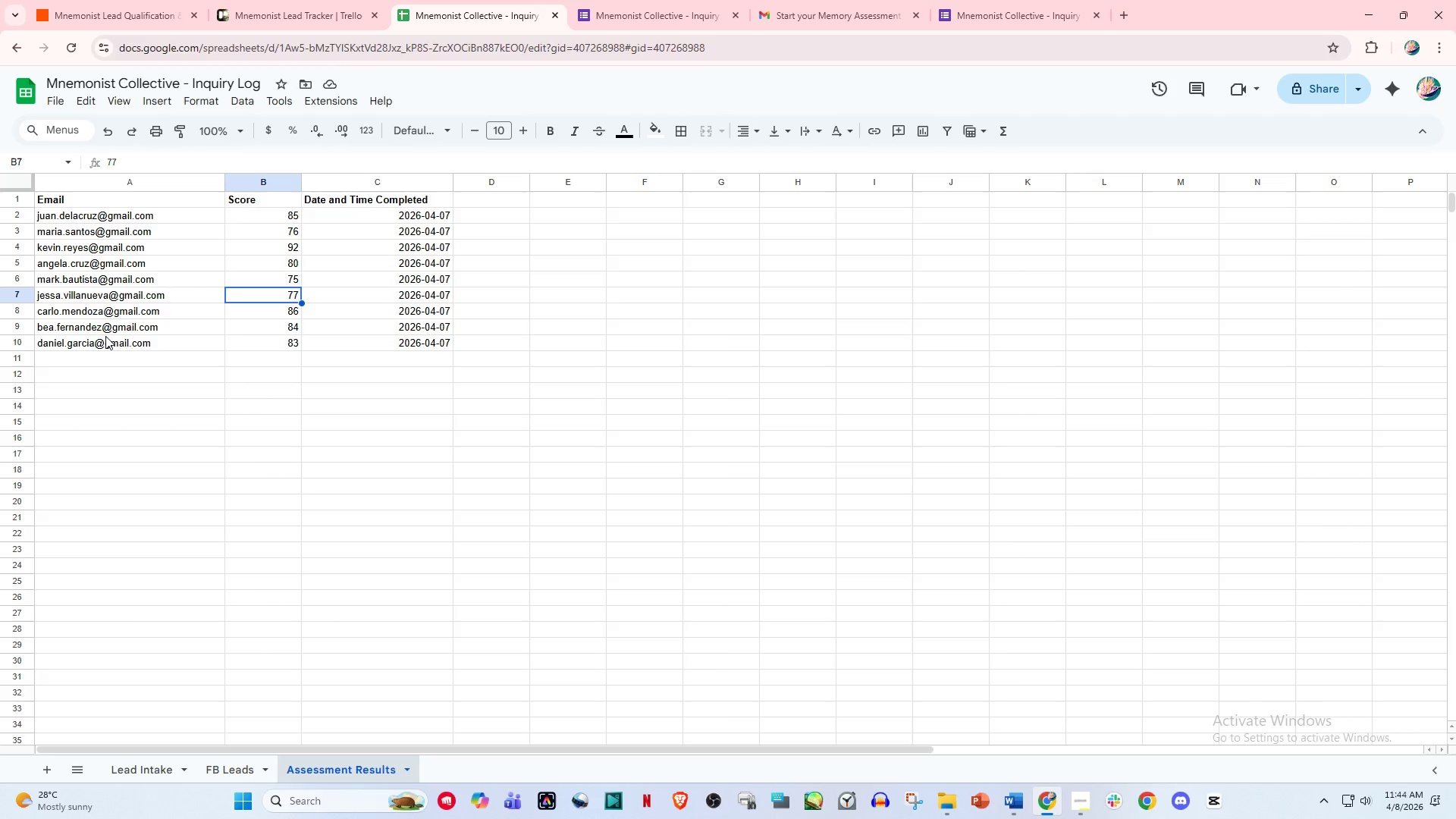 
left_click([108, 761])
 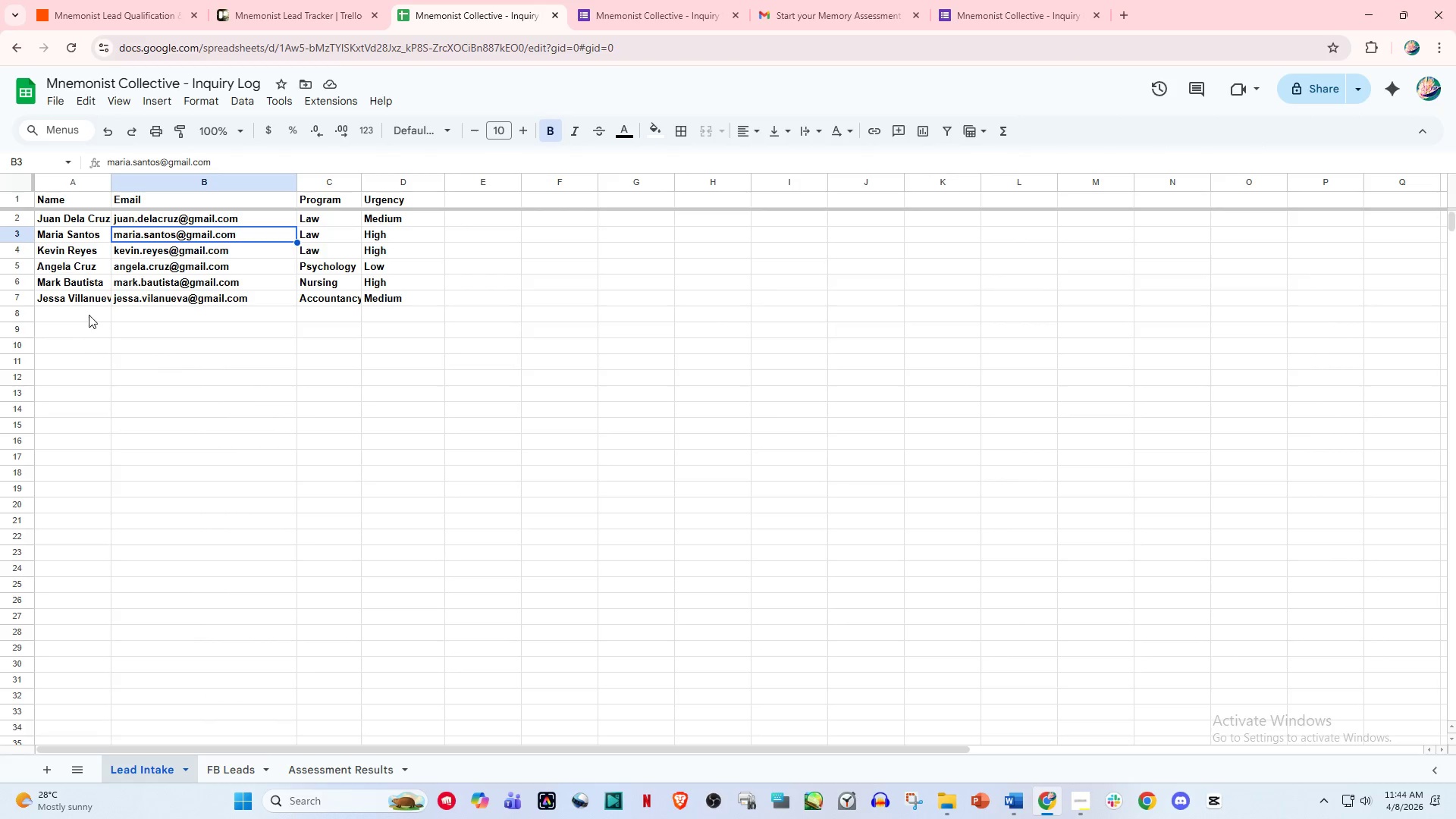 
left_click([89, 287])
 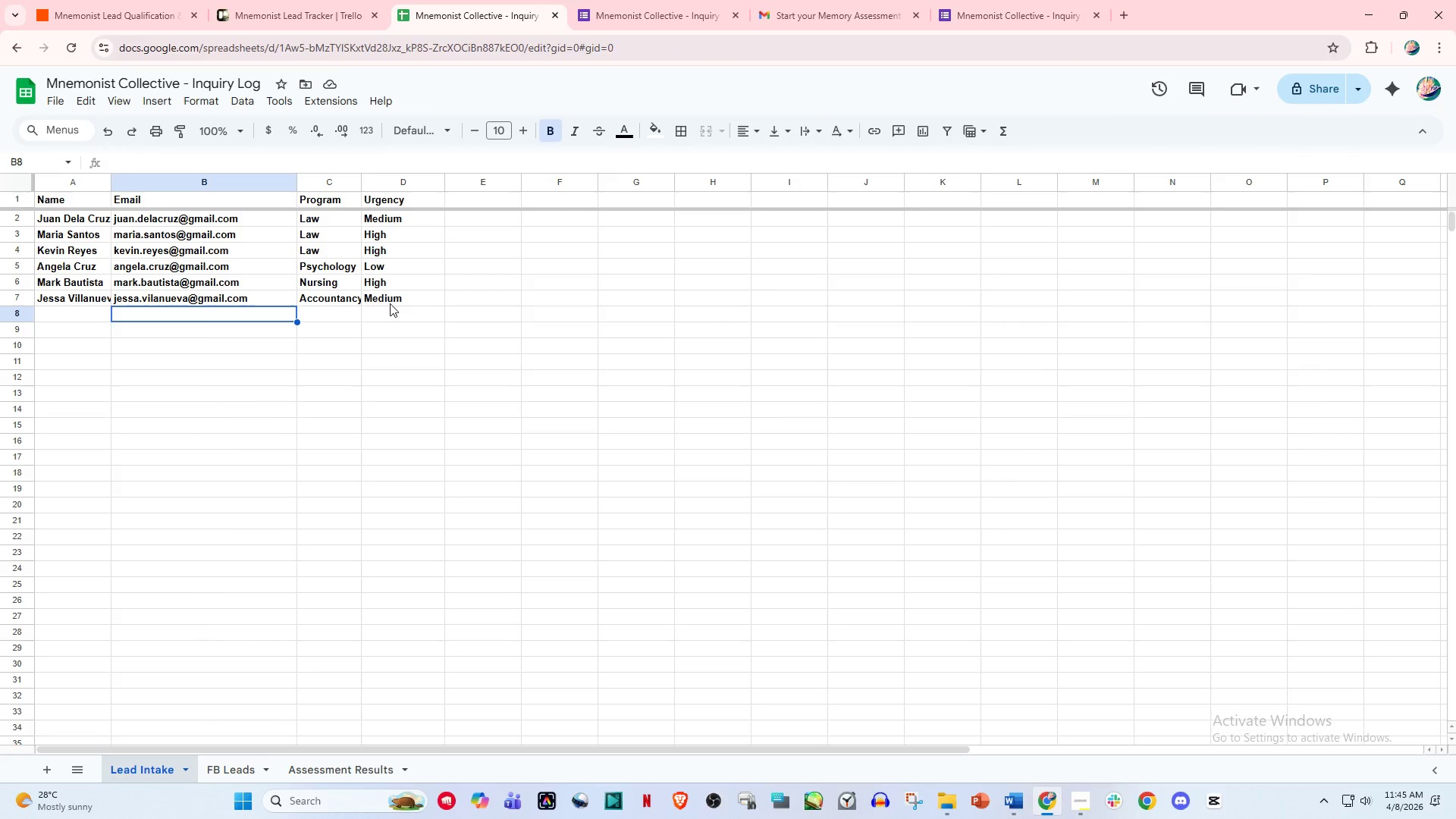 
left_click_drag(start_coordinate=[425, 297], to_coordinate=[93, 301])
 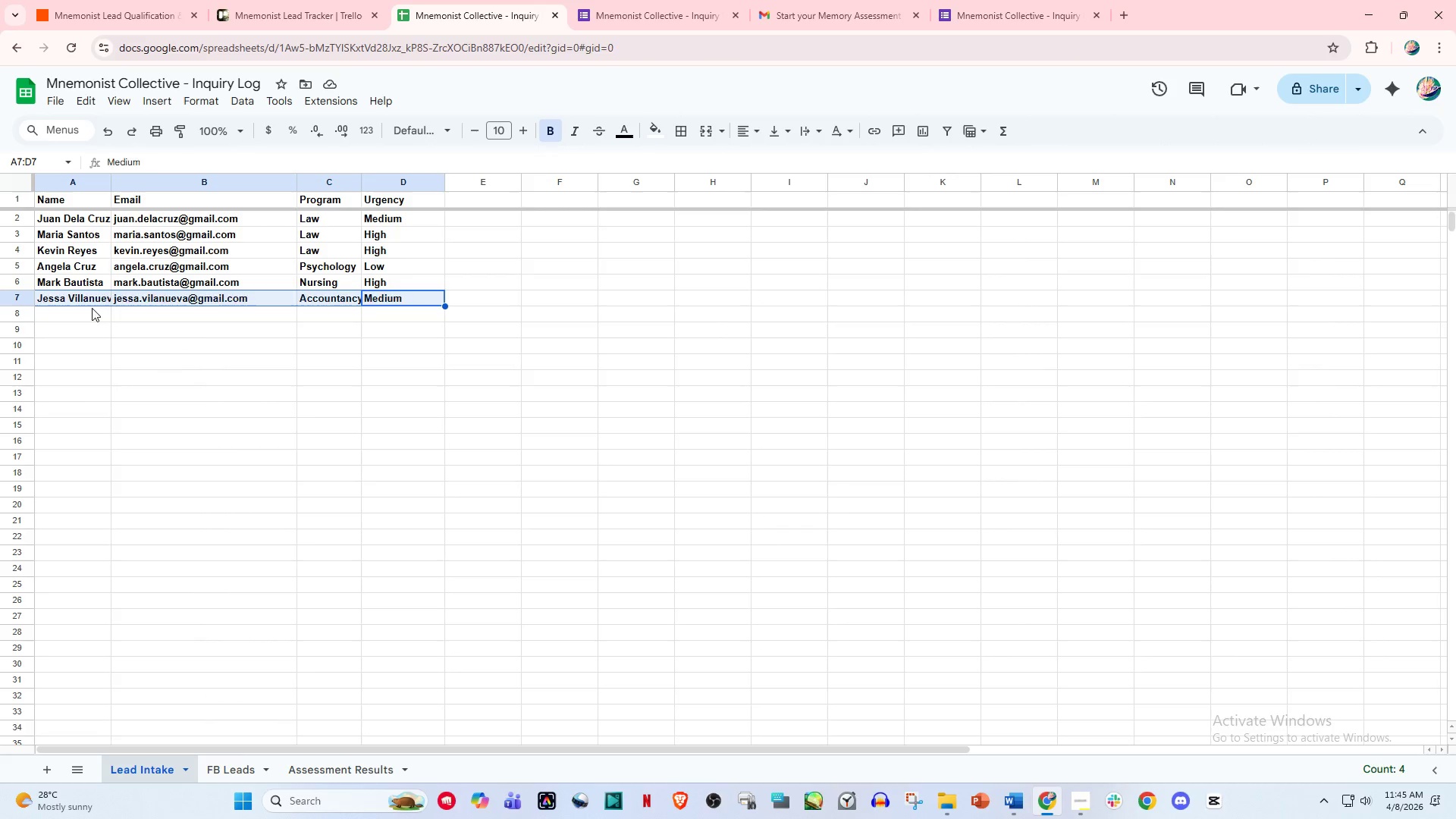 
key(Delete)
 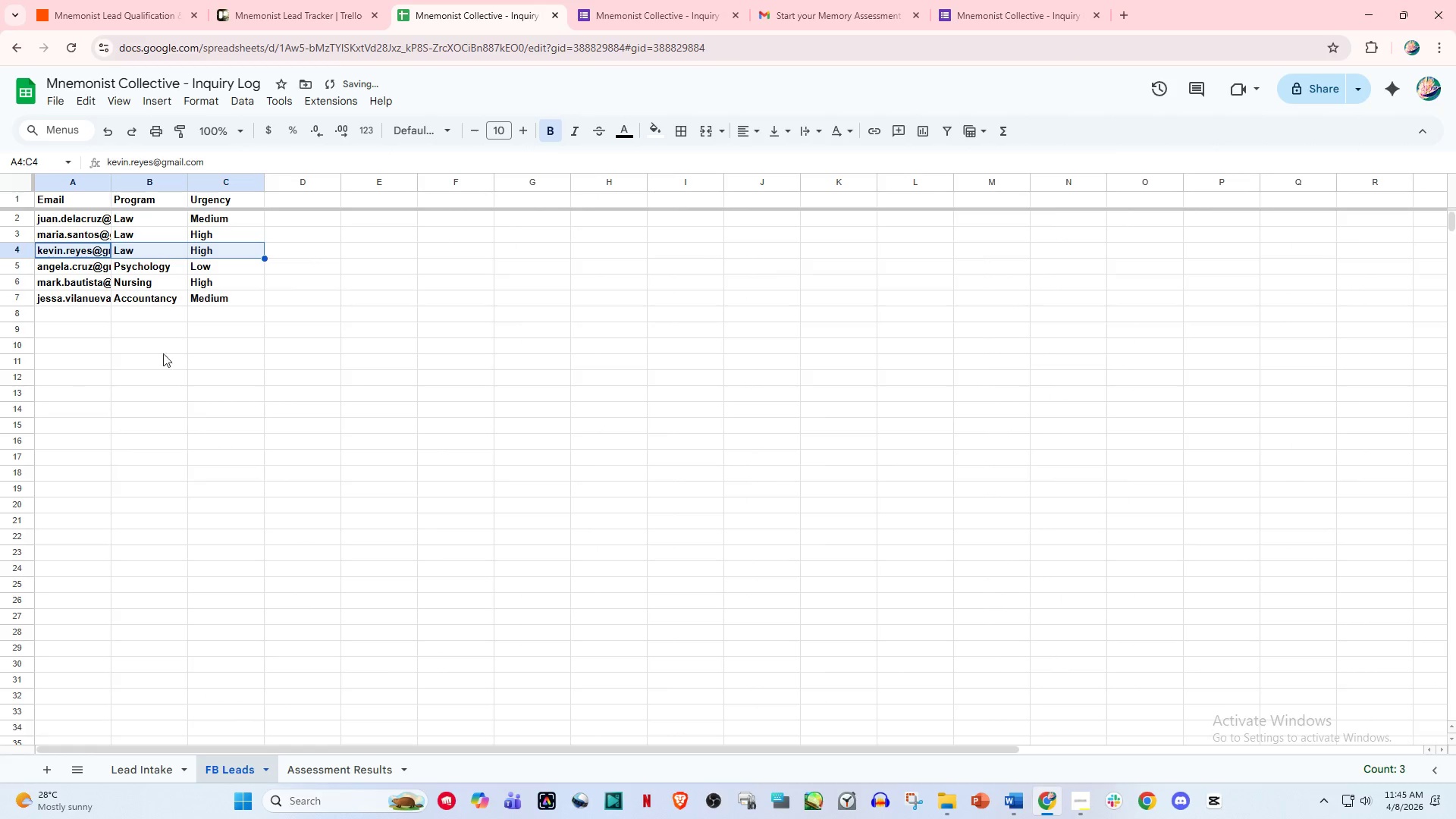 
left_click_drag(start_coordinate=[244, 301], to_coordinate=[35, 294])
 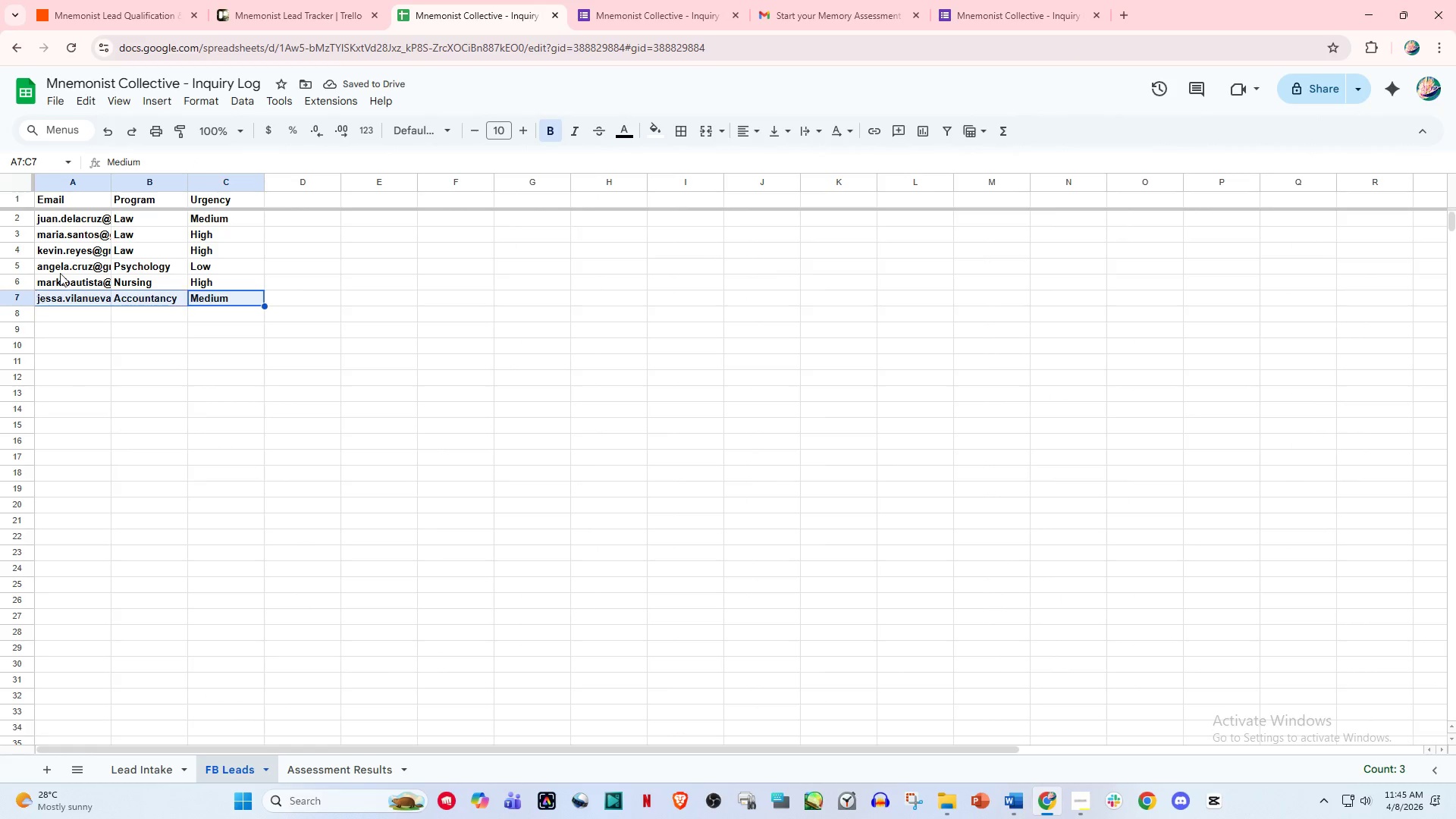 
key(Delete)
 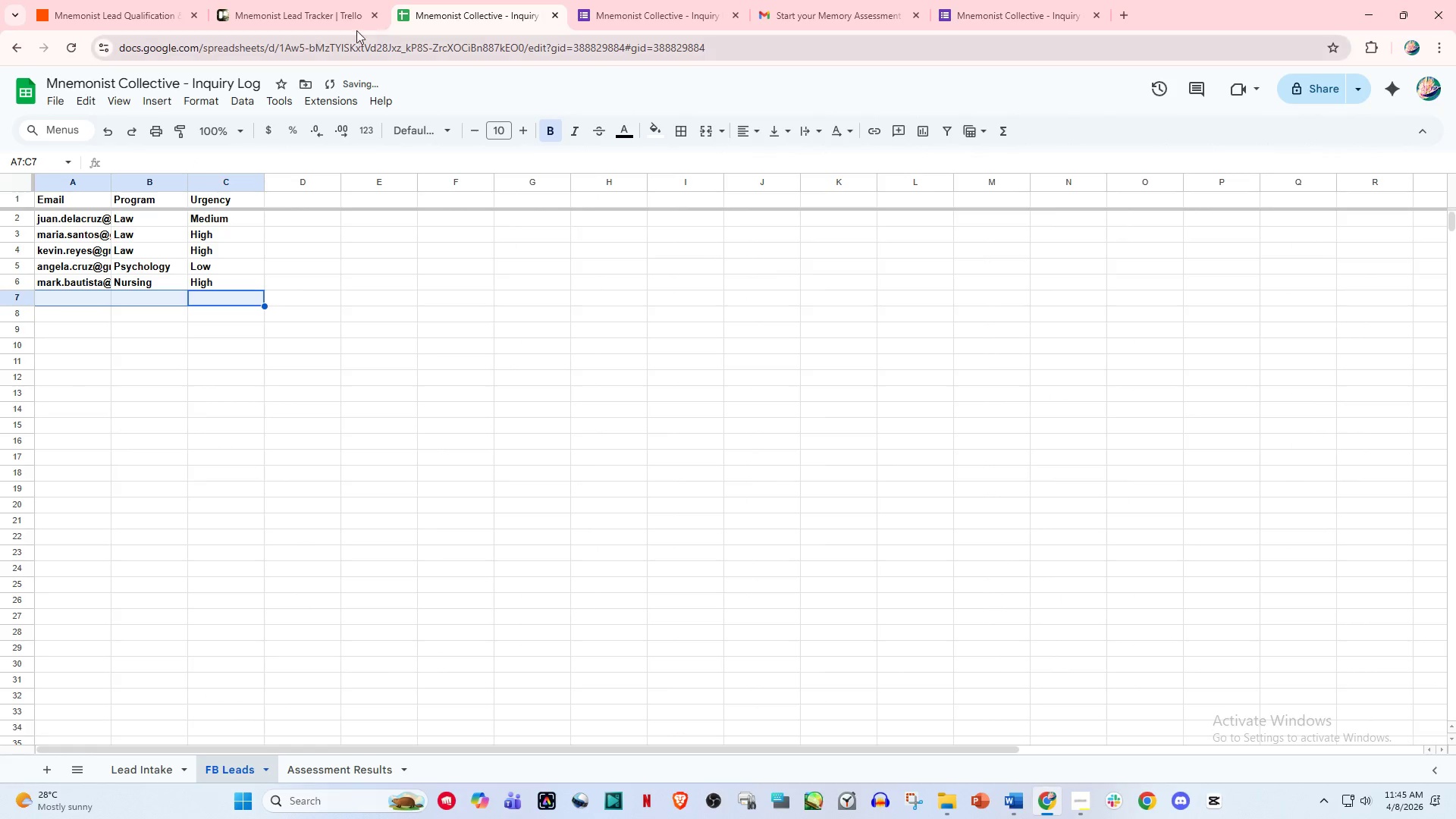 
left_click([346, 0])
 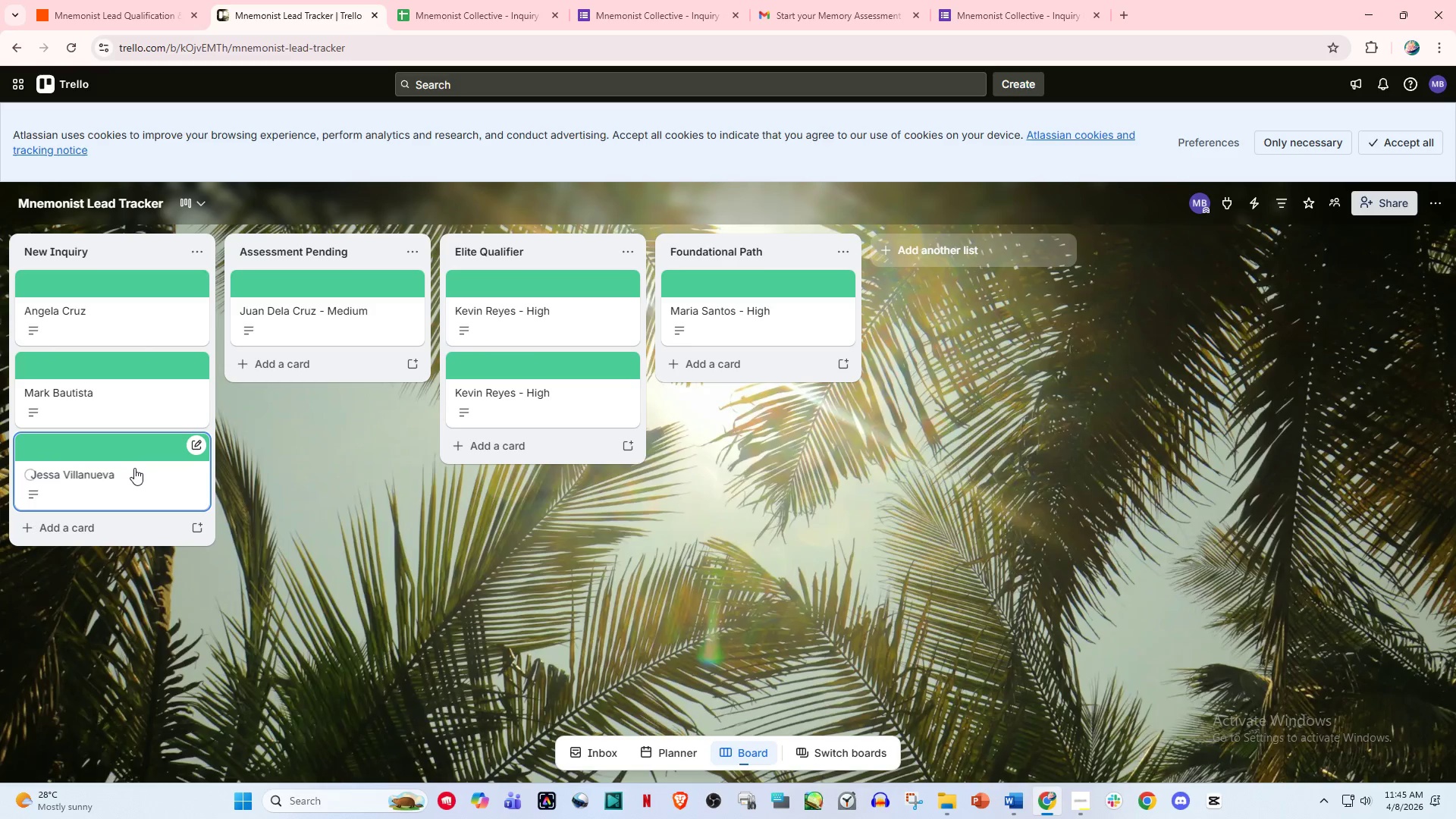 
left_click([194, 440])
 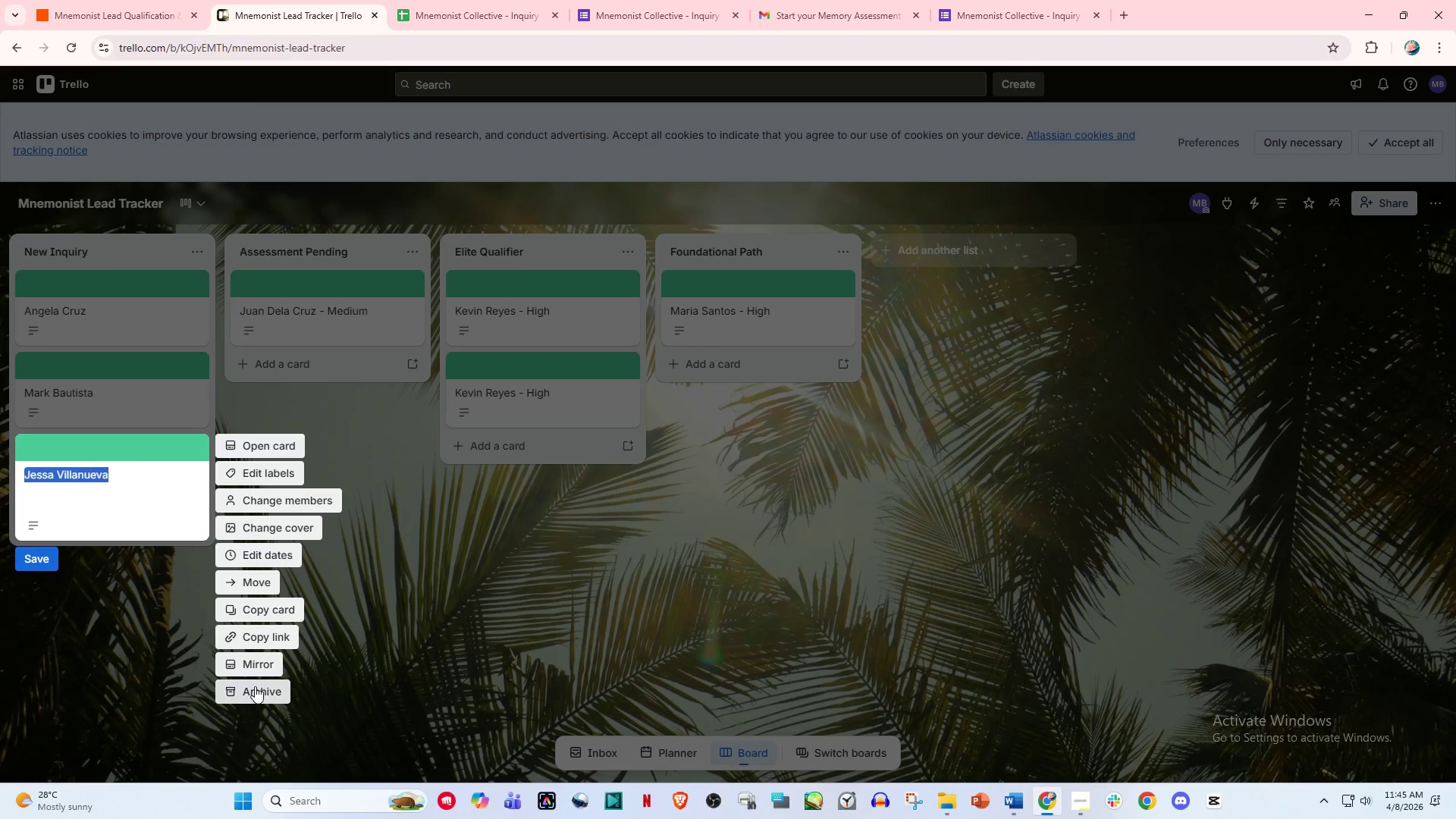 
left_click([255, 686])
 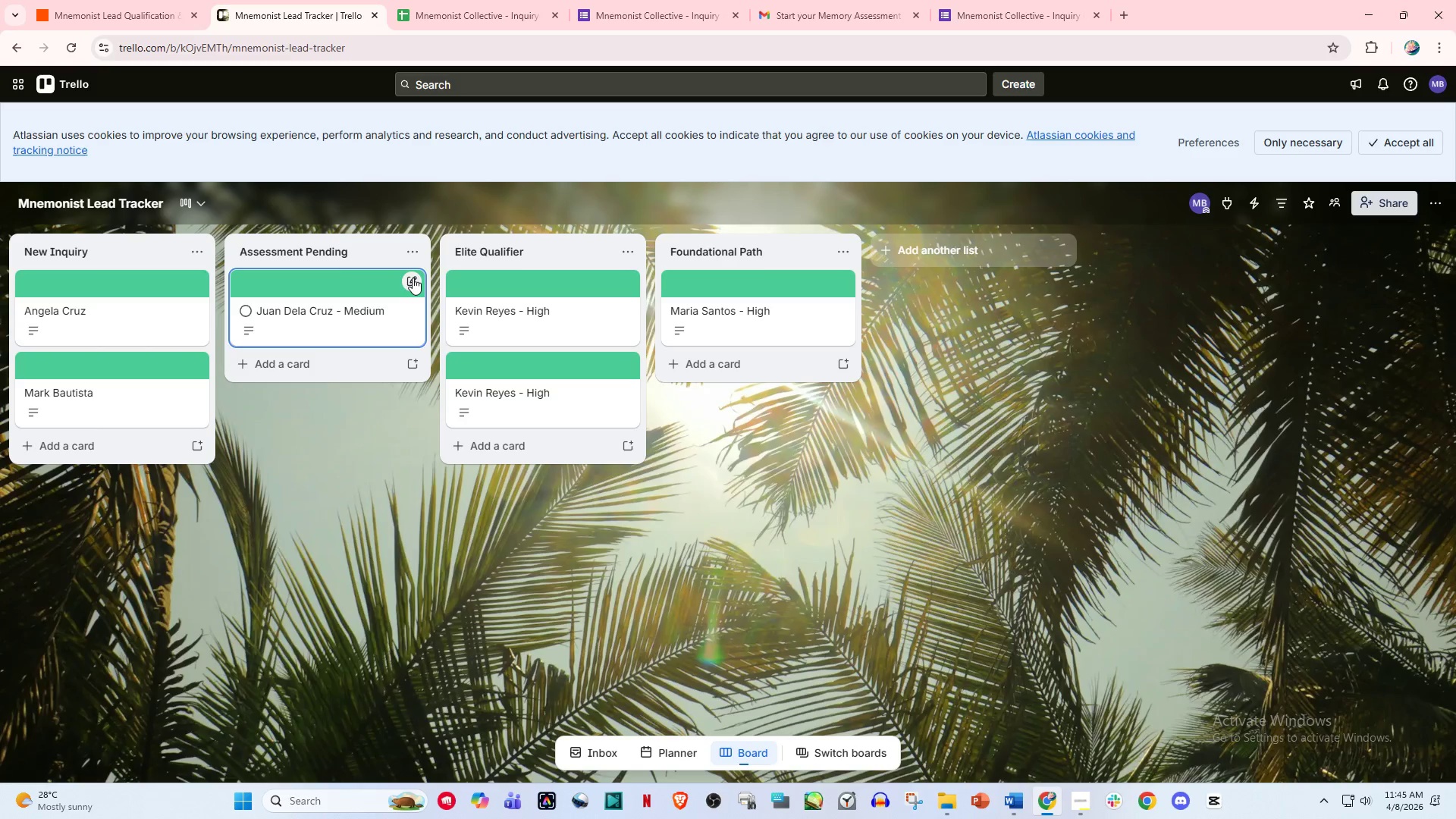 
left_click([431, 0])
 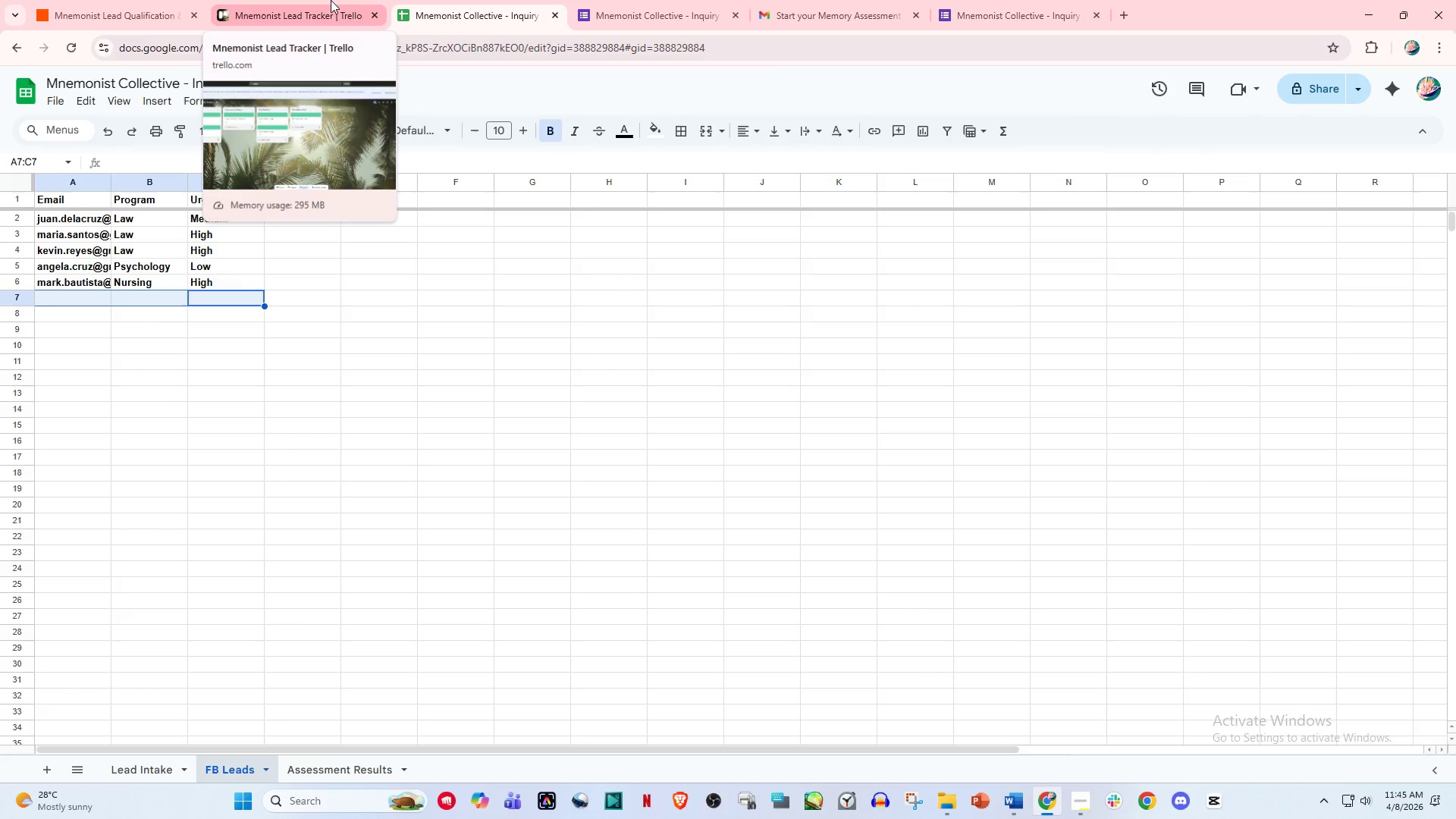 
left_click([328, 0])
 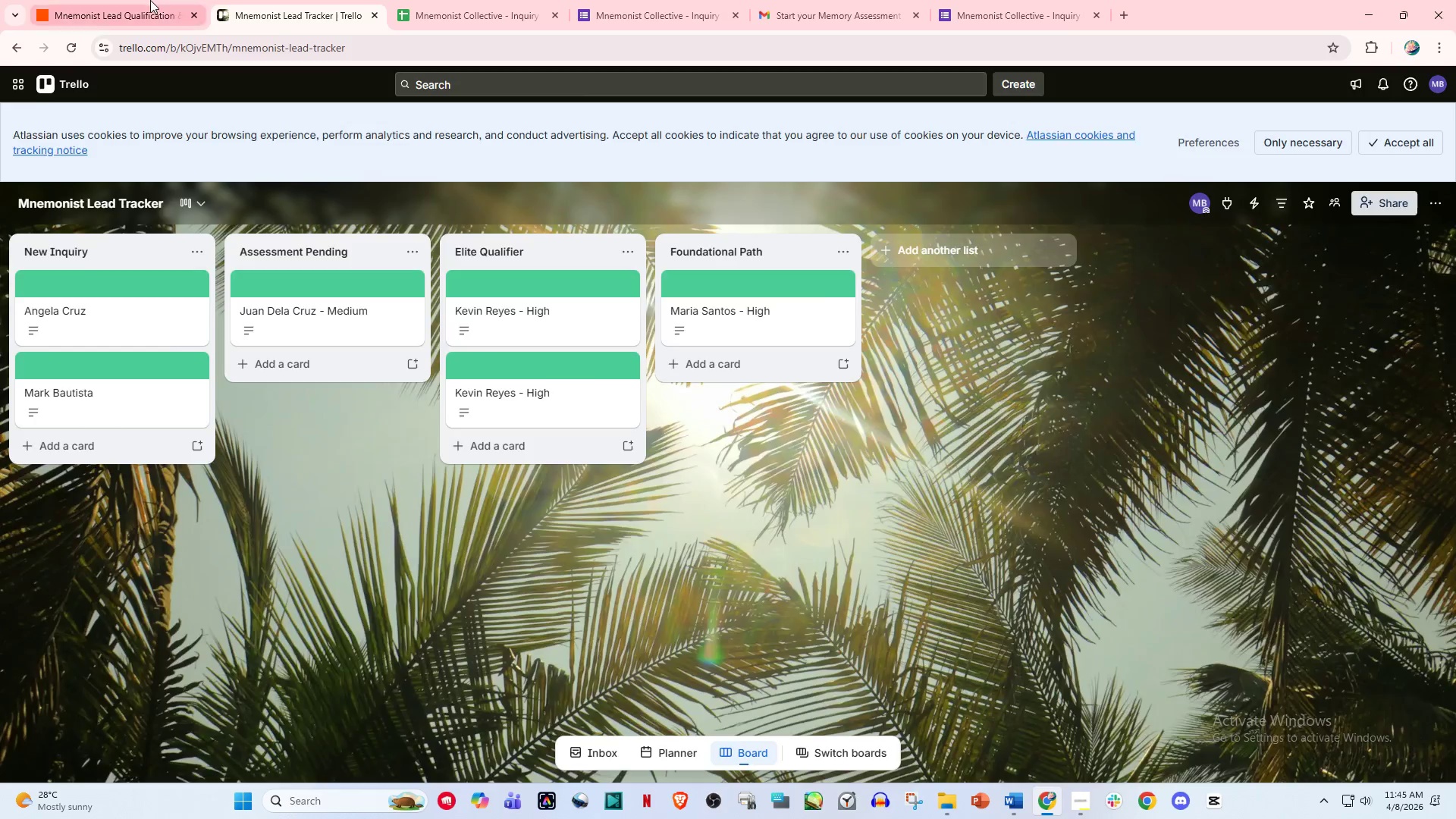 
double_click([150, 0])
 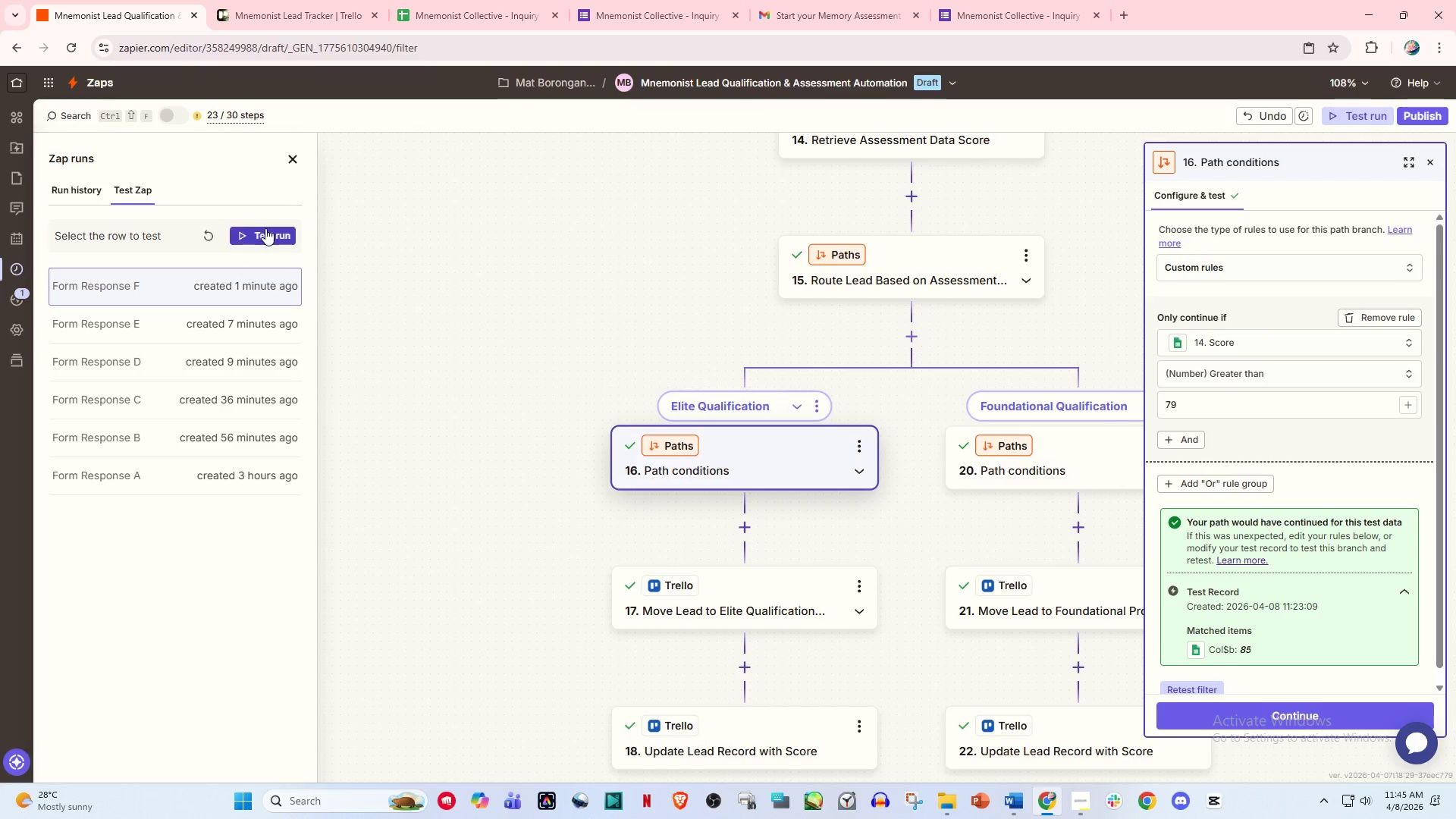 
left_click([267, 232])
 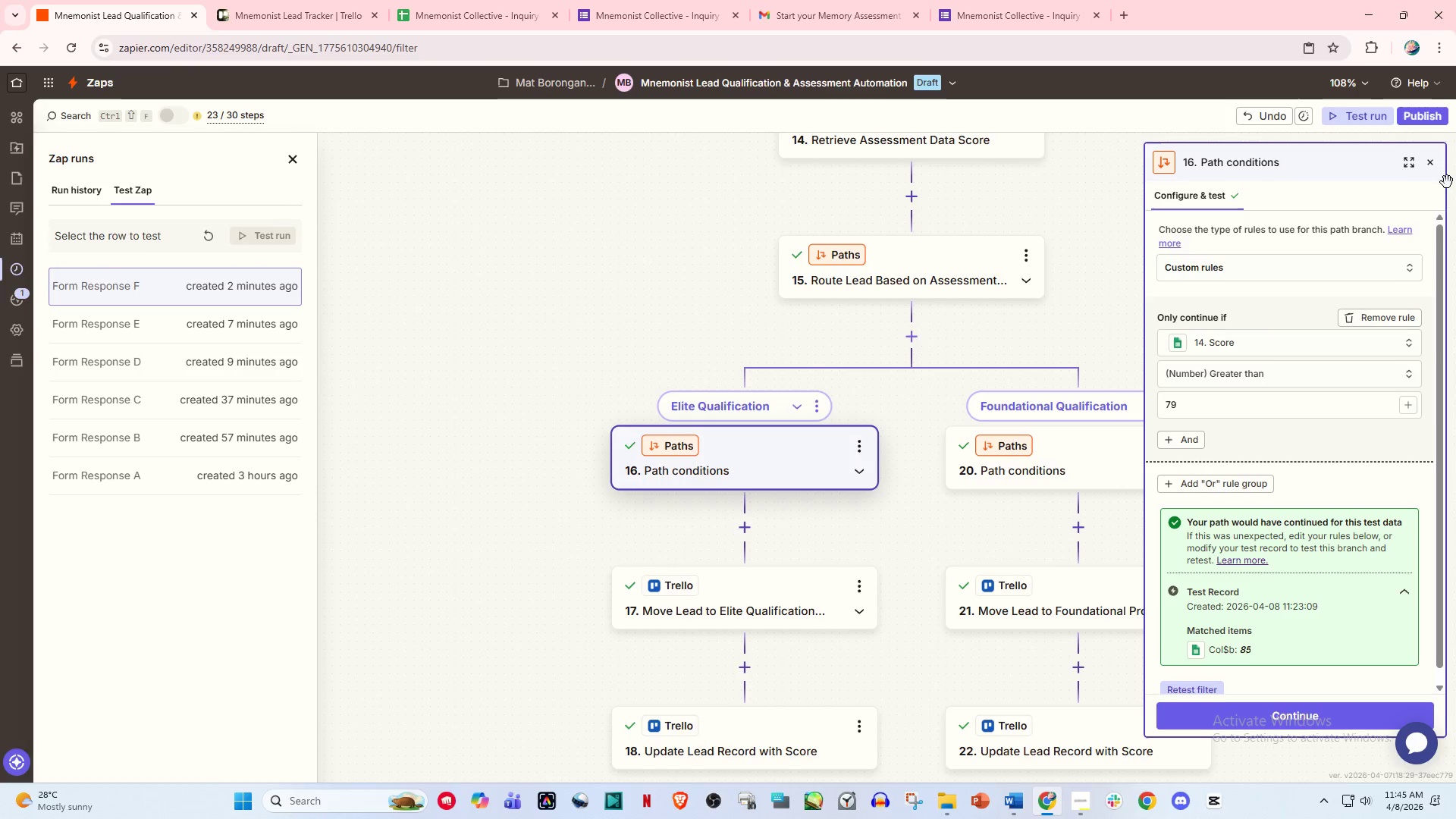 
left_click([1433, 161])
 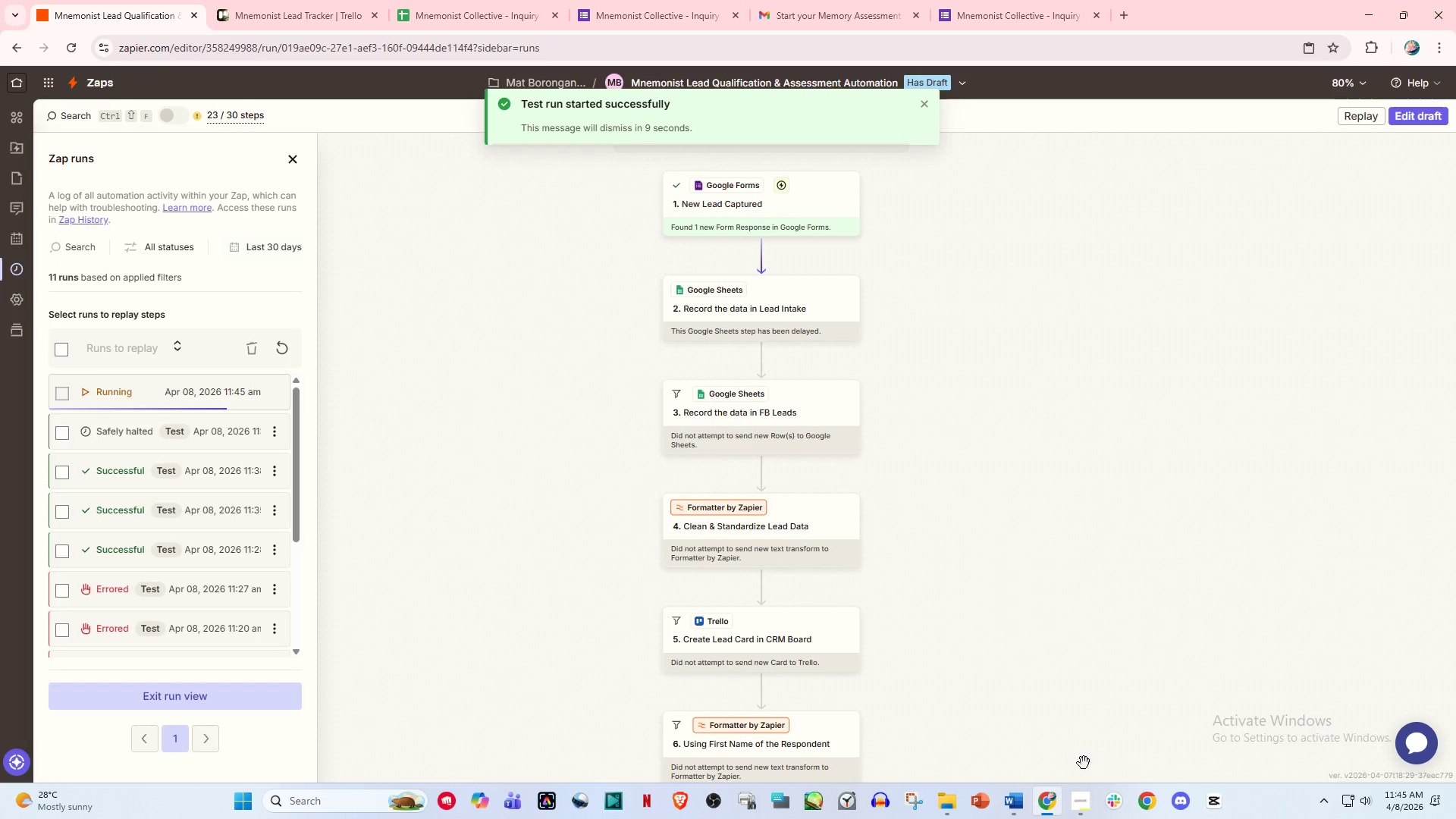 
left_click([1093, 808])